 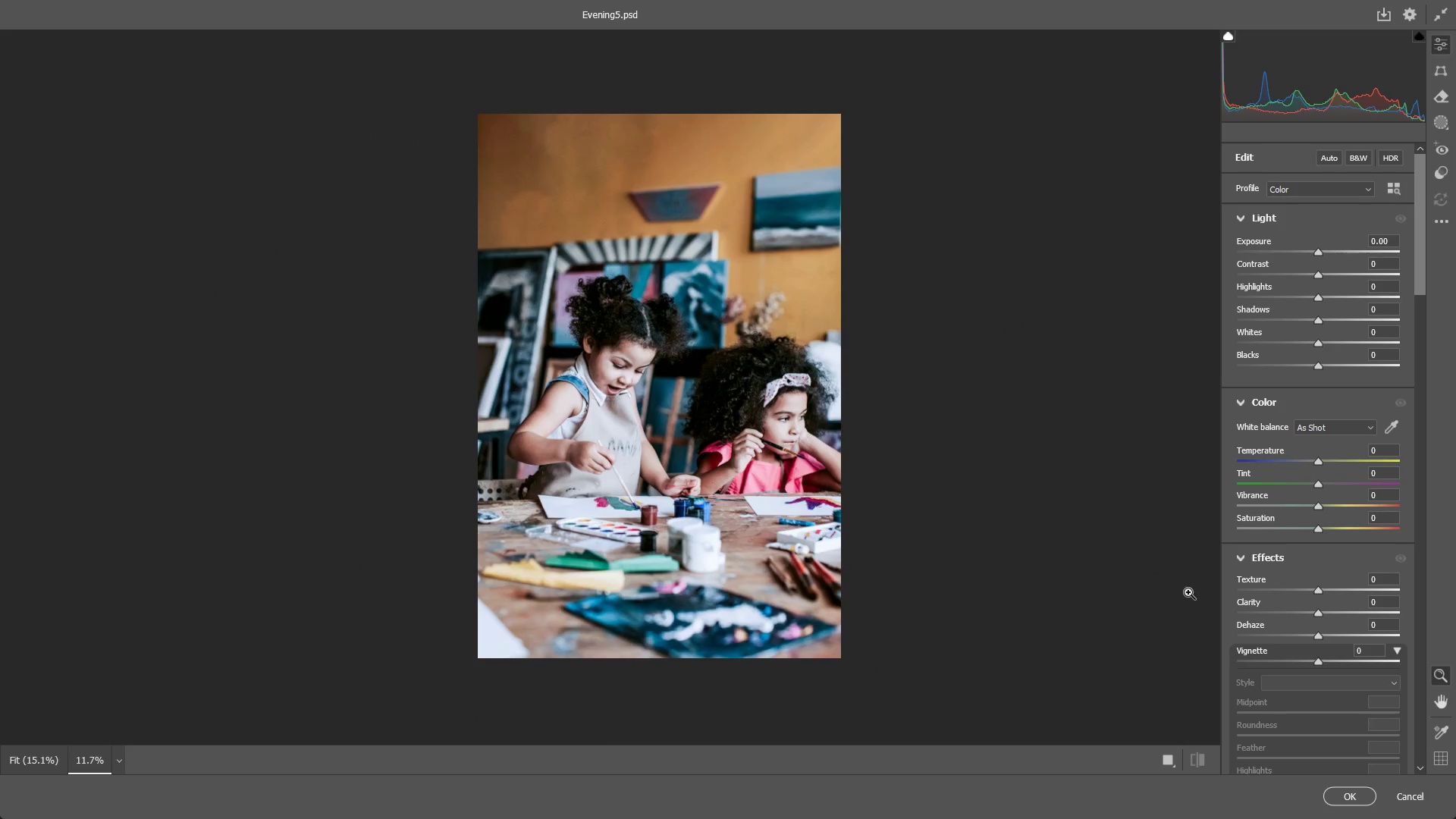 
left_click_drag(start_coordinate=[661, 352], to_coordinate=[651, 353])
 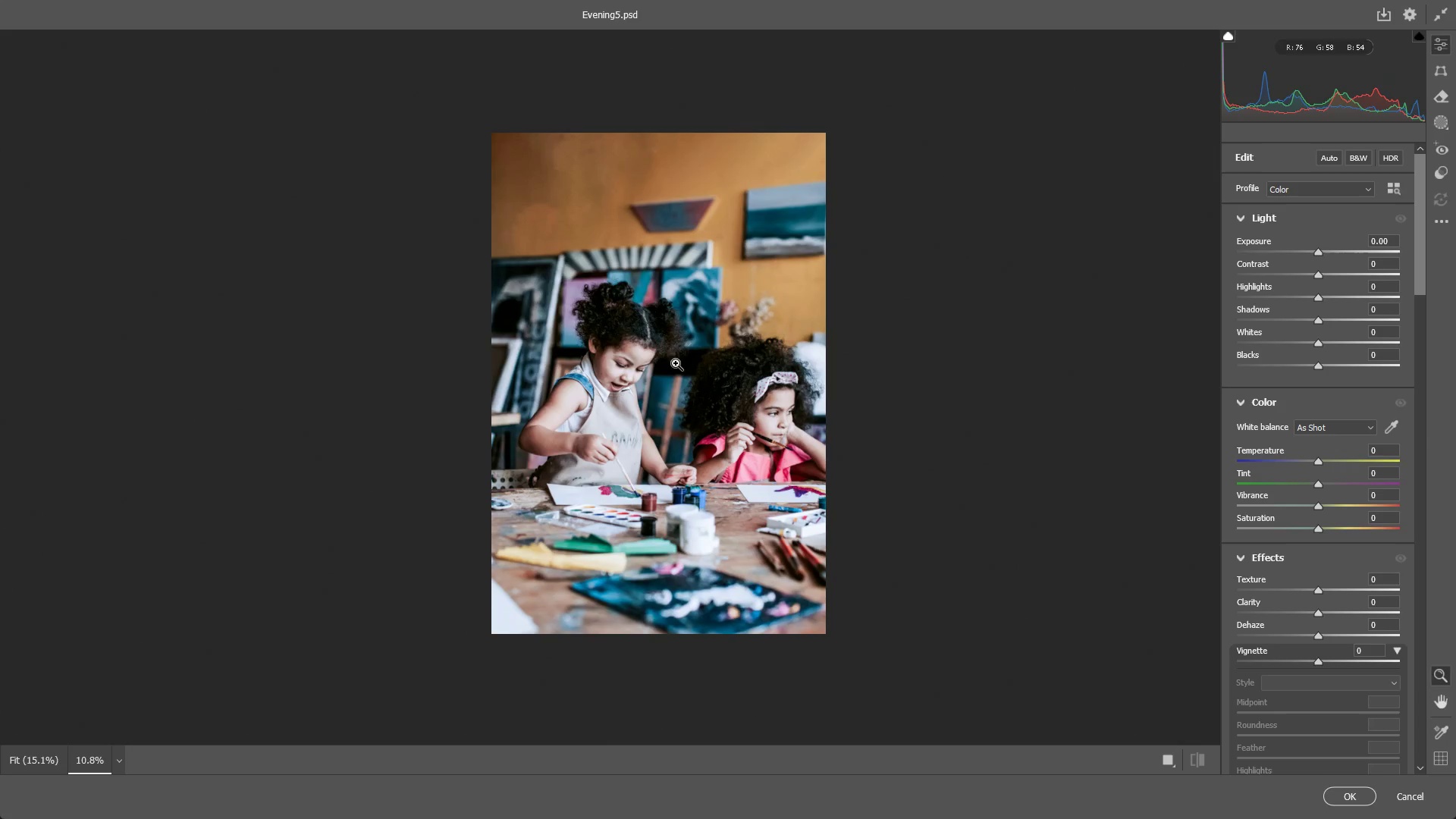 
hold_key(key=Space, duration=0.55)
 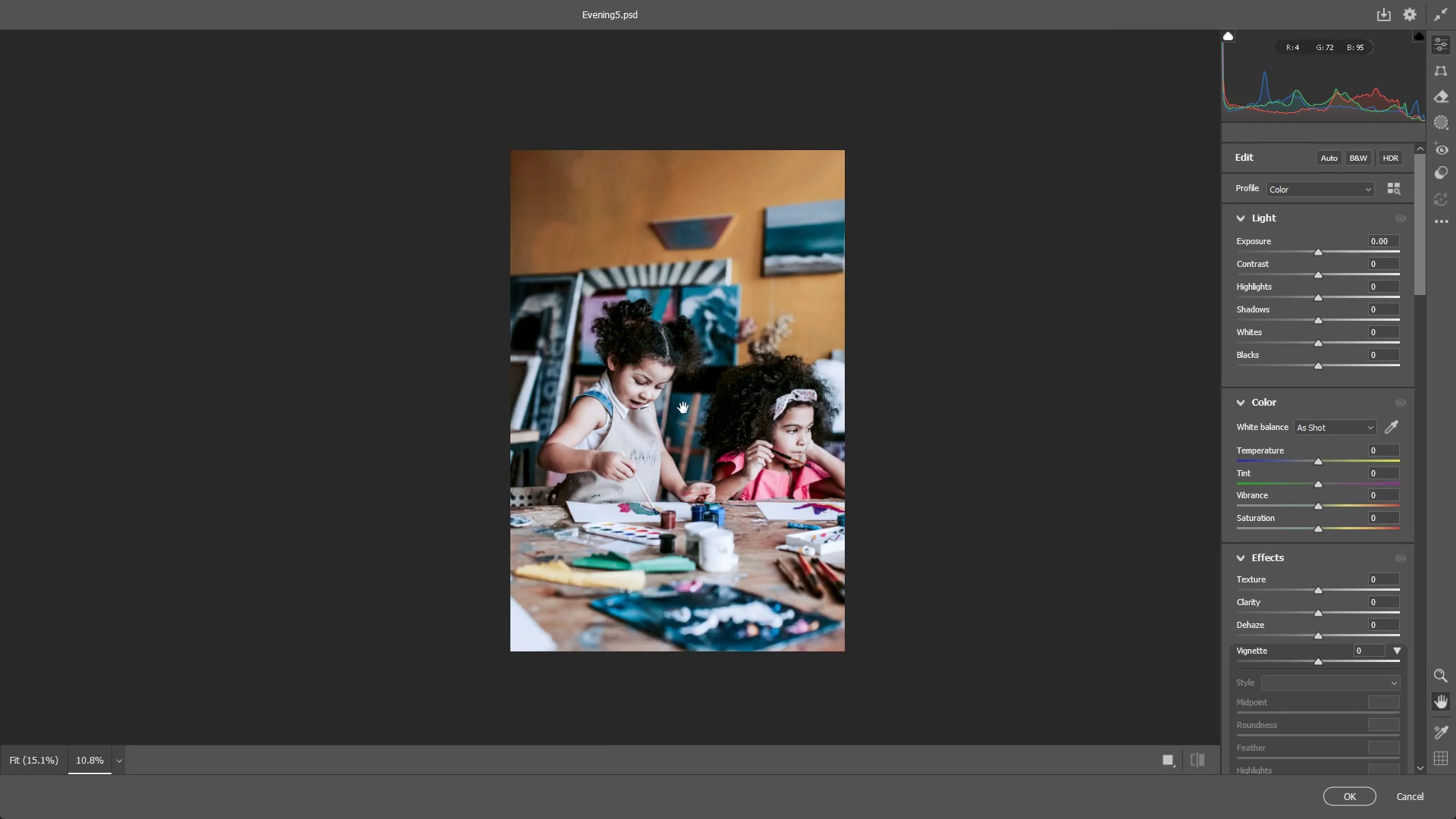 
left_click_drag(start_coordinate=[676, 364], to_coordinate=[695, 381])
 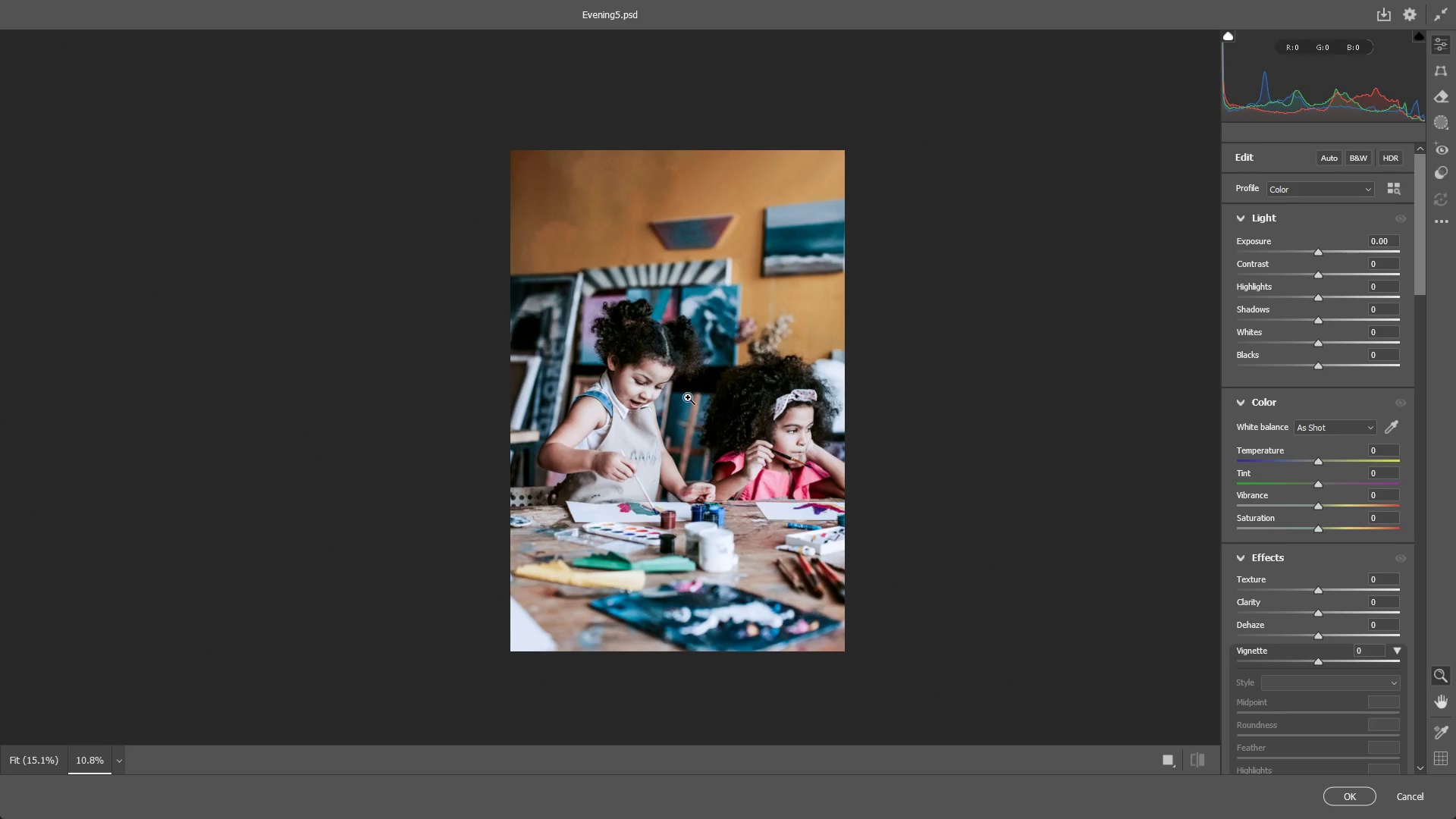 
hold_key(key=Space, duration=0.81)
 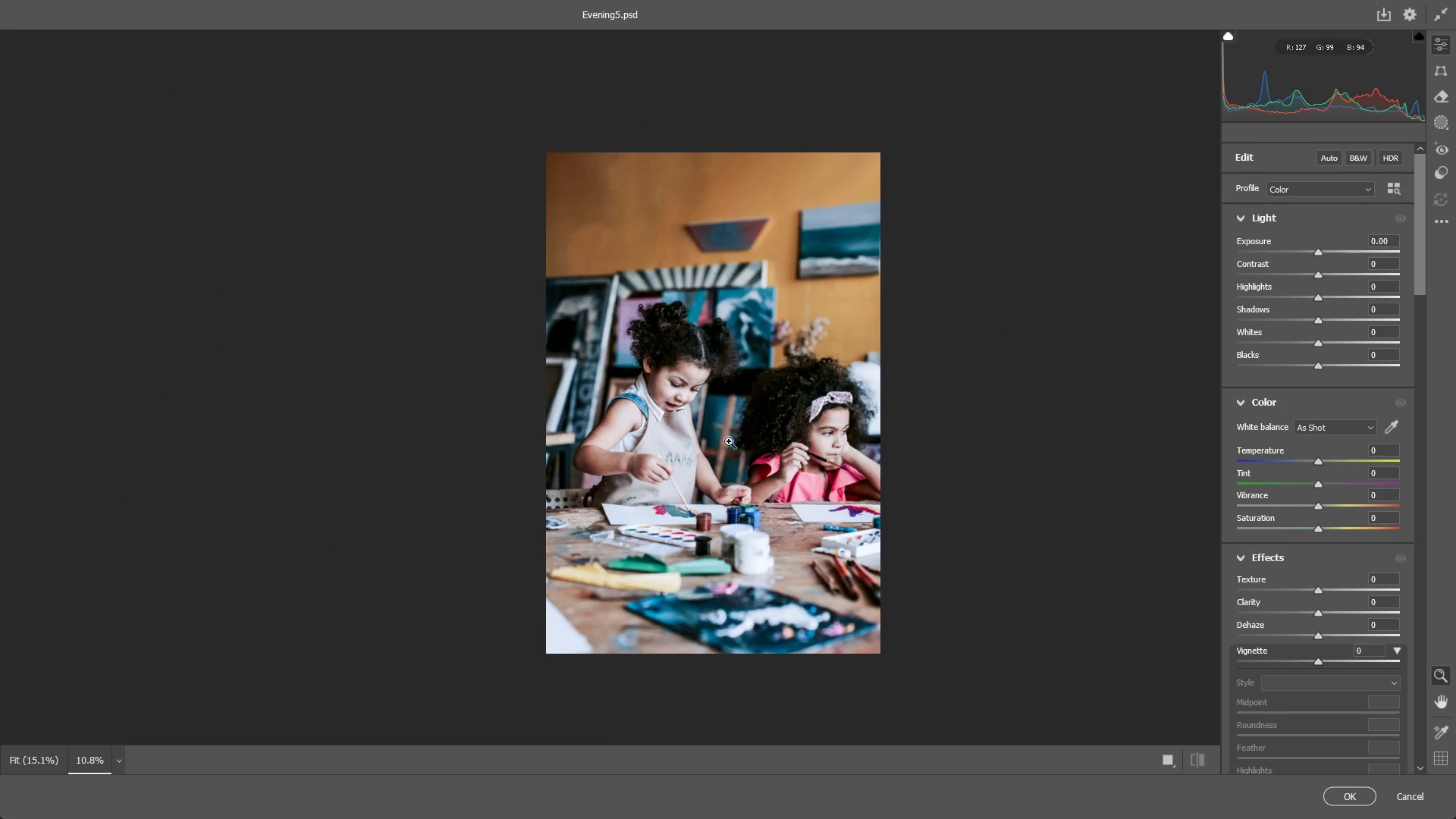 
left_click_drag(start_coordinate=[683, 408], to_coordinate=[719, 410])
 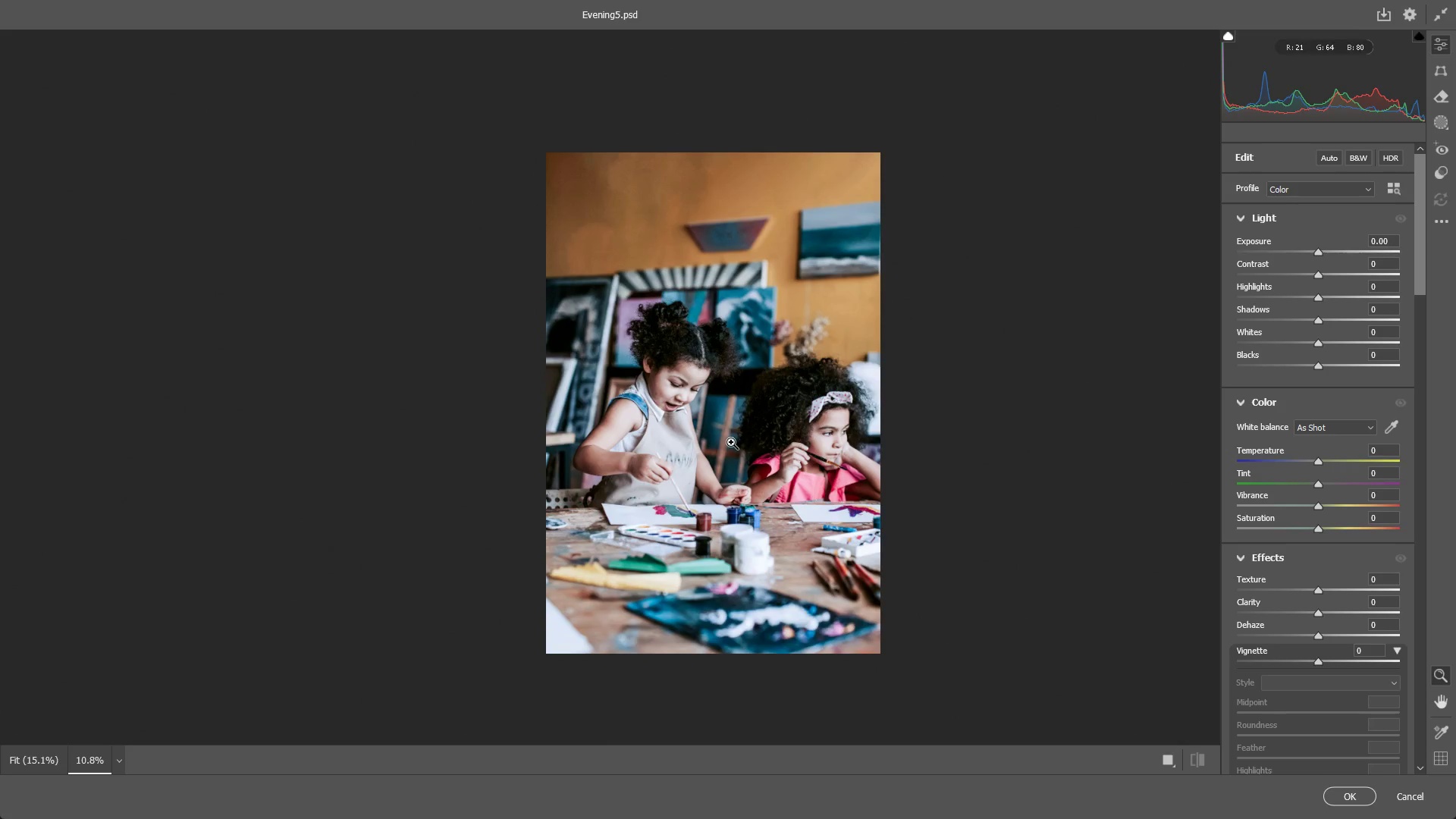 
hold_key(key=Space, duration=0.48)
 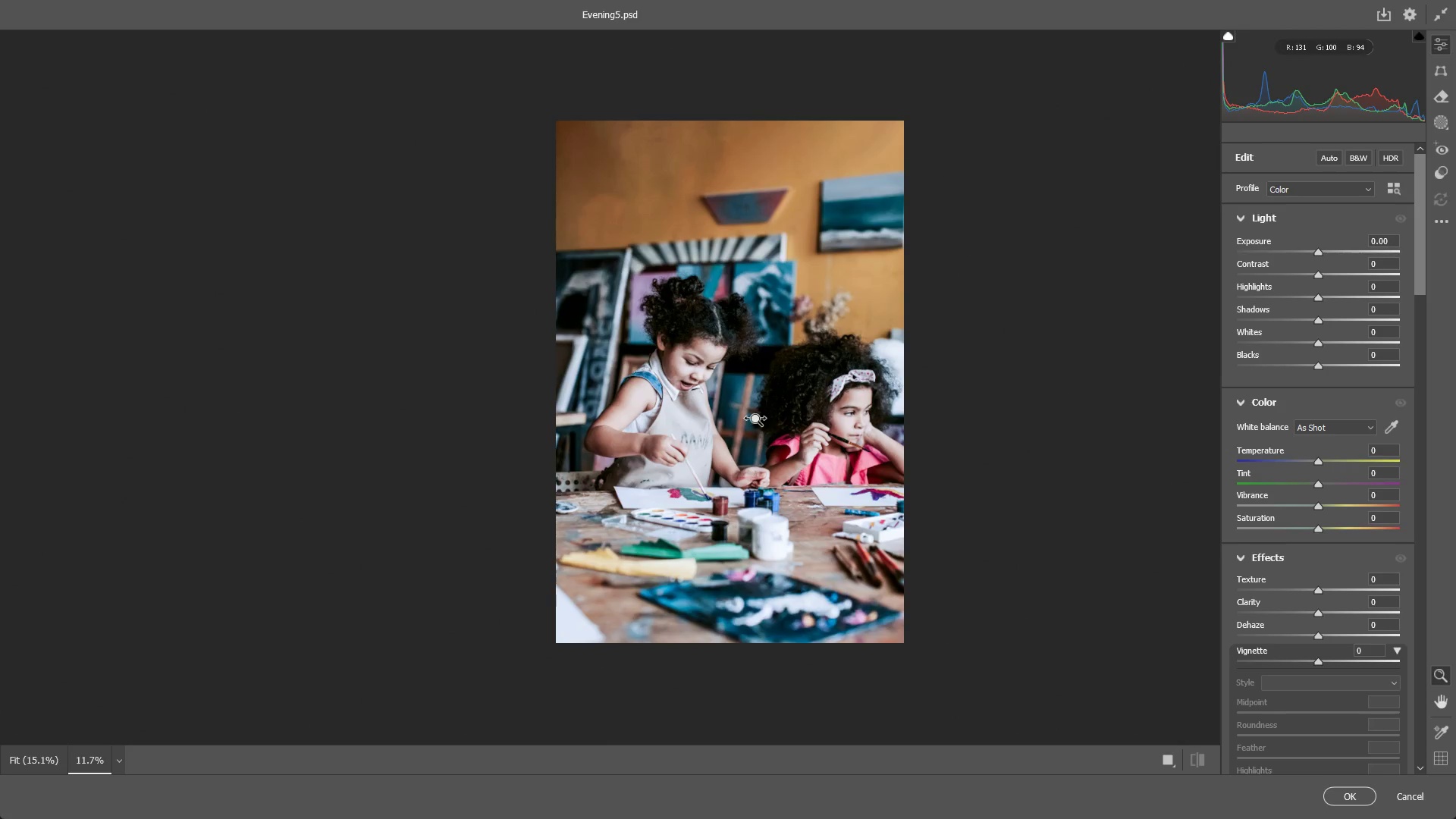 
left_click_drag(start_coordinate=[719, 439], to_coordinate=[737, 420])
 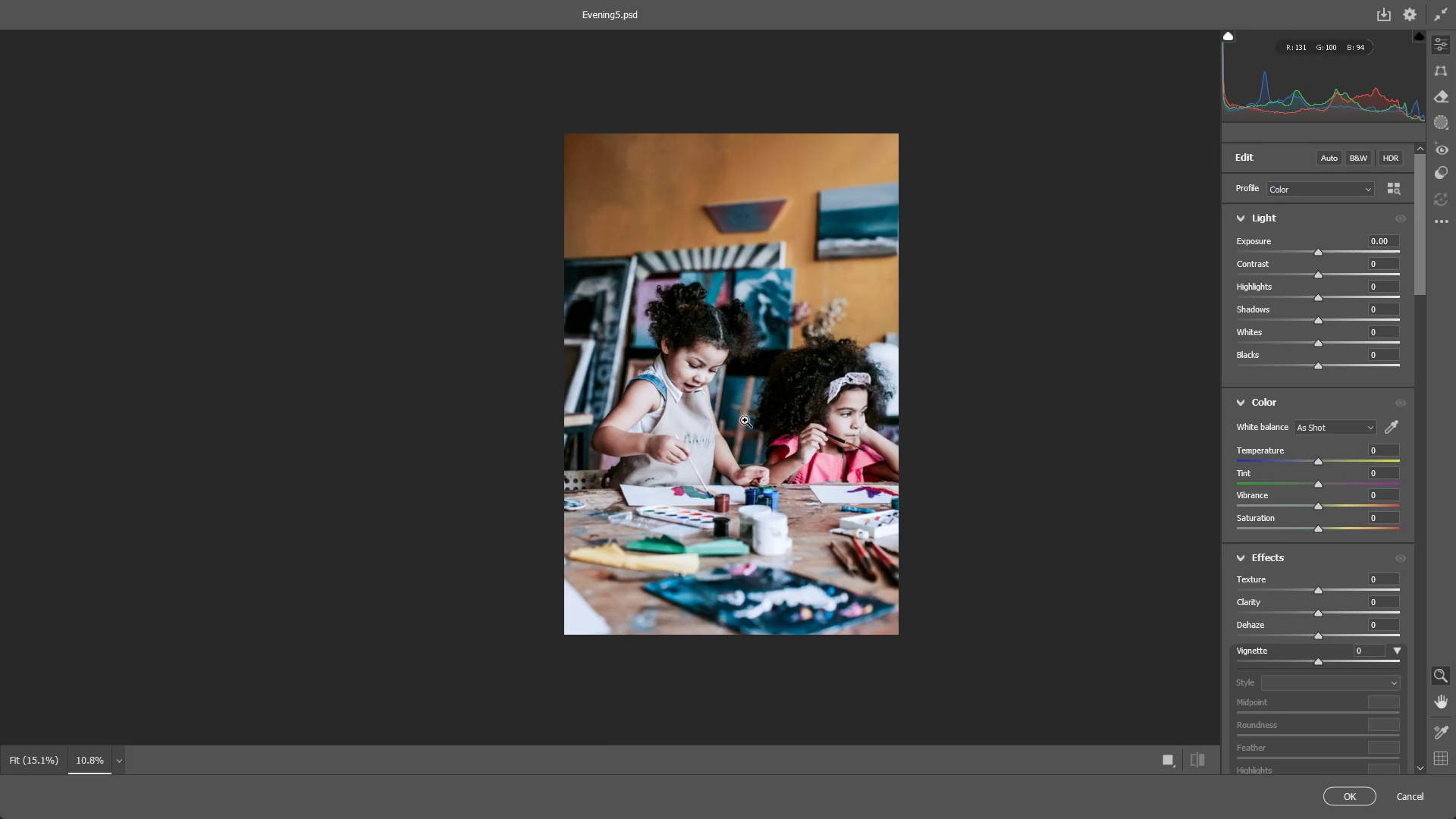 
left_click_drag(start_coordinate=[745, 420], to_coordinate=[773, 419])
 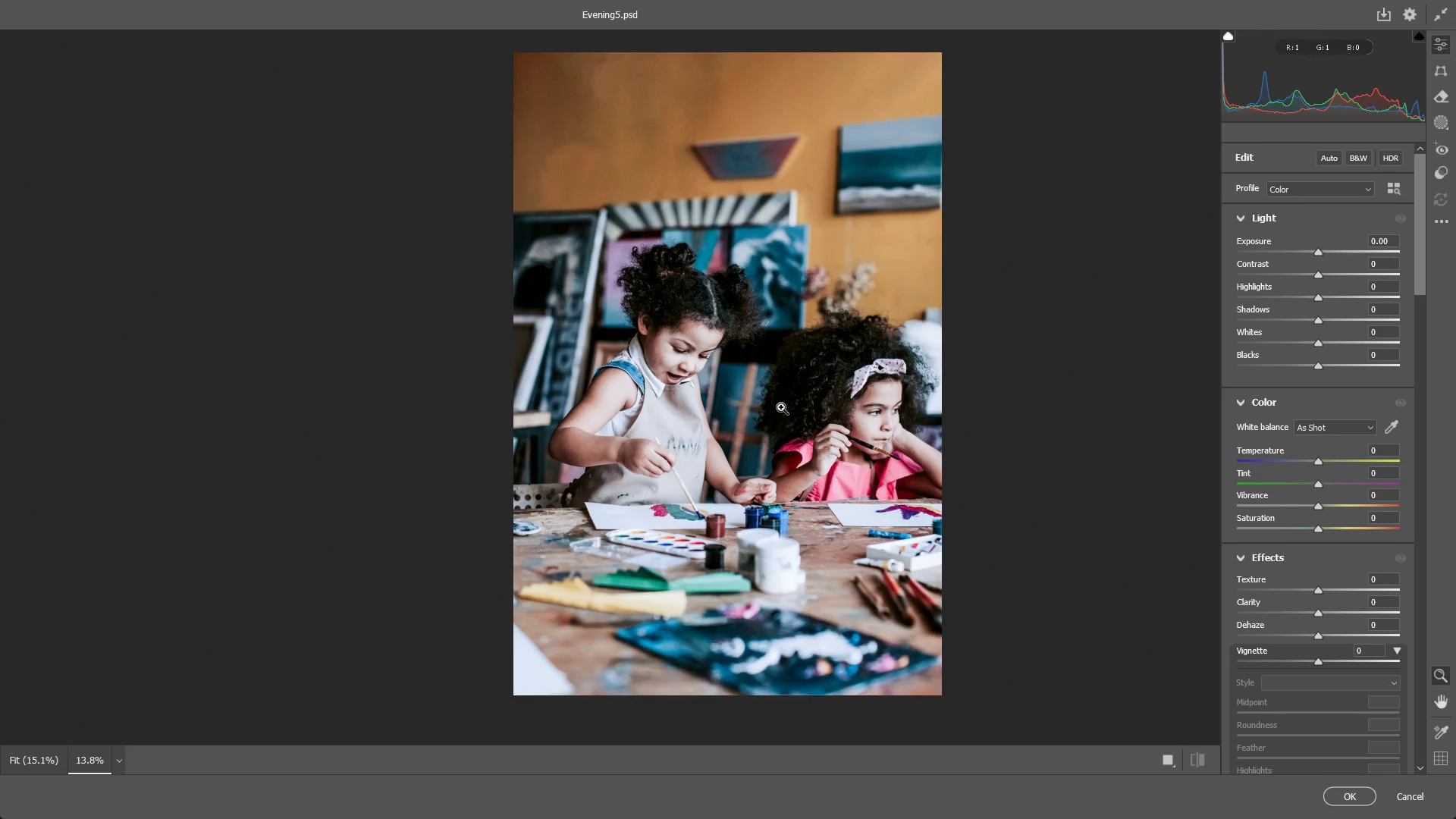 
left_click_drag(start_coordinate=[781, 407], to_coordinate=[775, 411])
 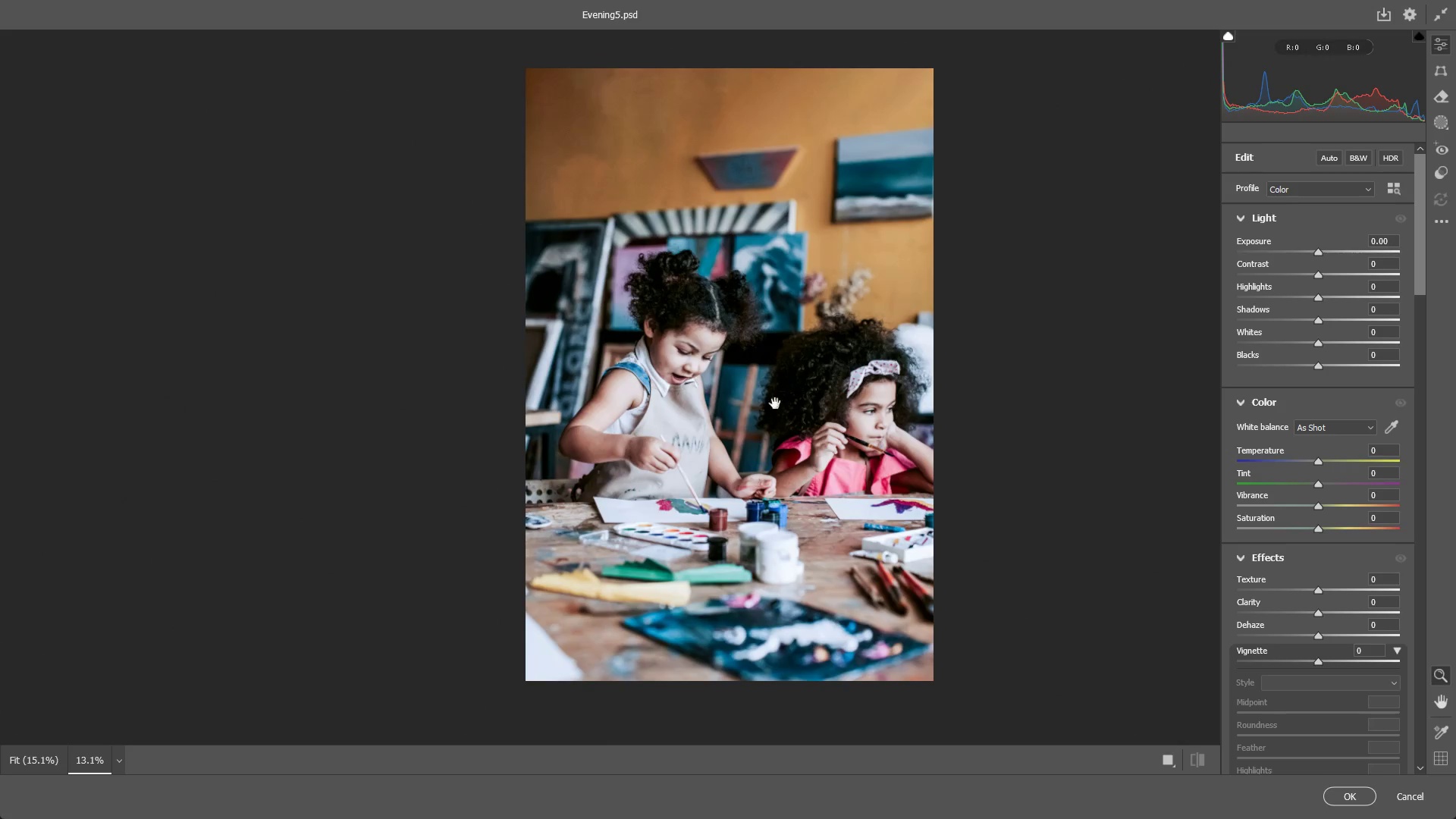 
hold_key(key=Space, duration=0.41)
 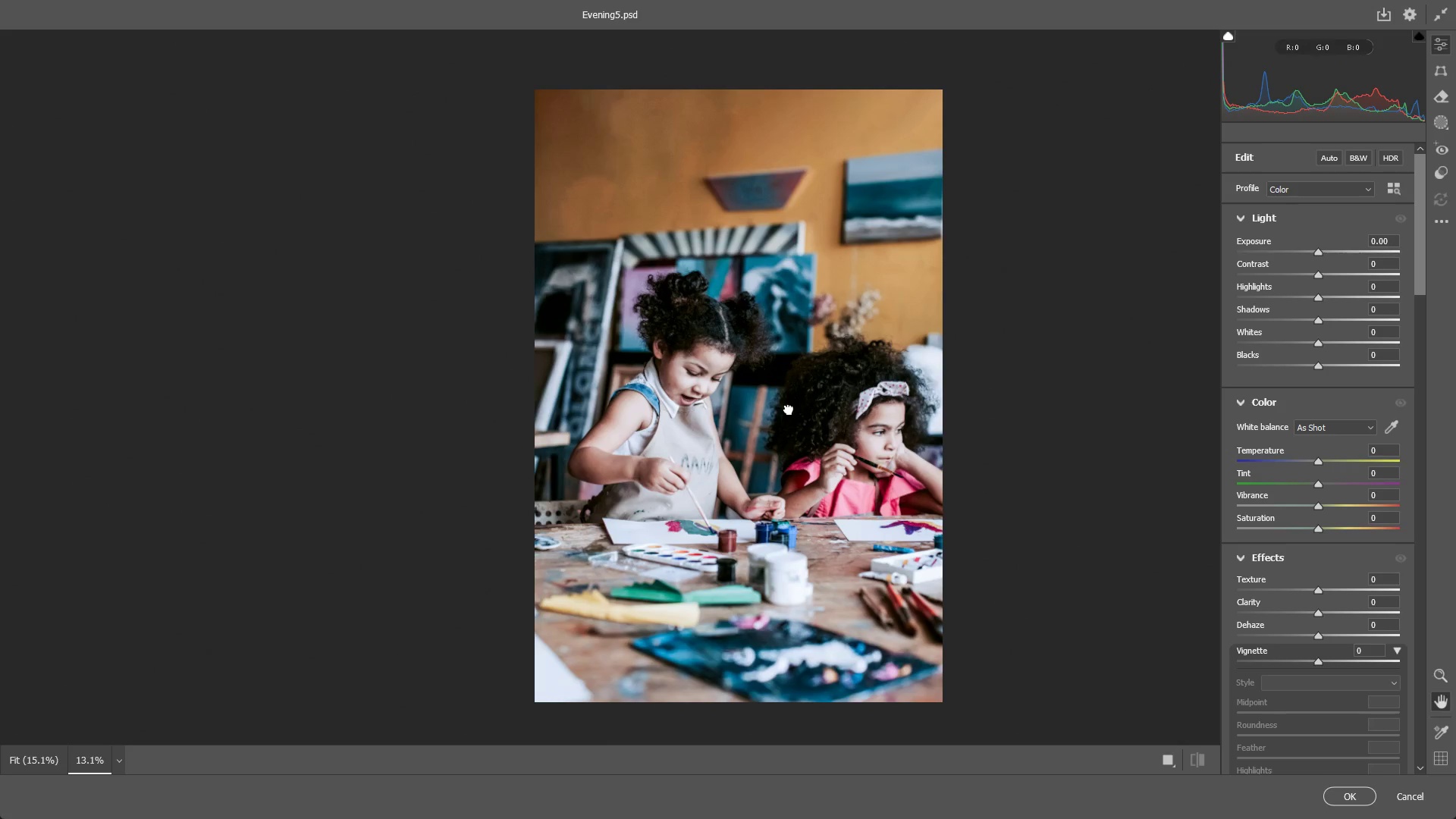 
left_click_drag(start_coordinate=[776, 387], to_coordinate=[777, 408])
 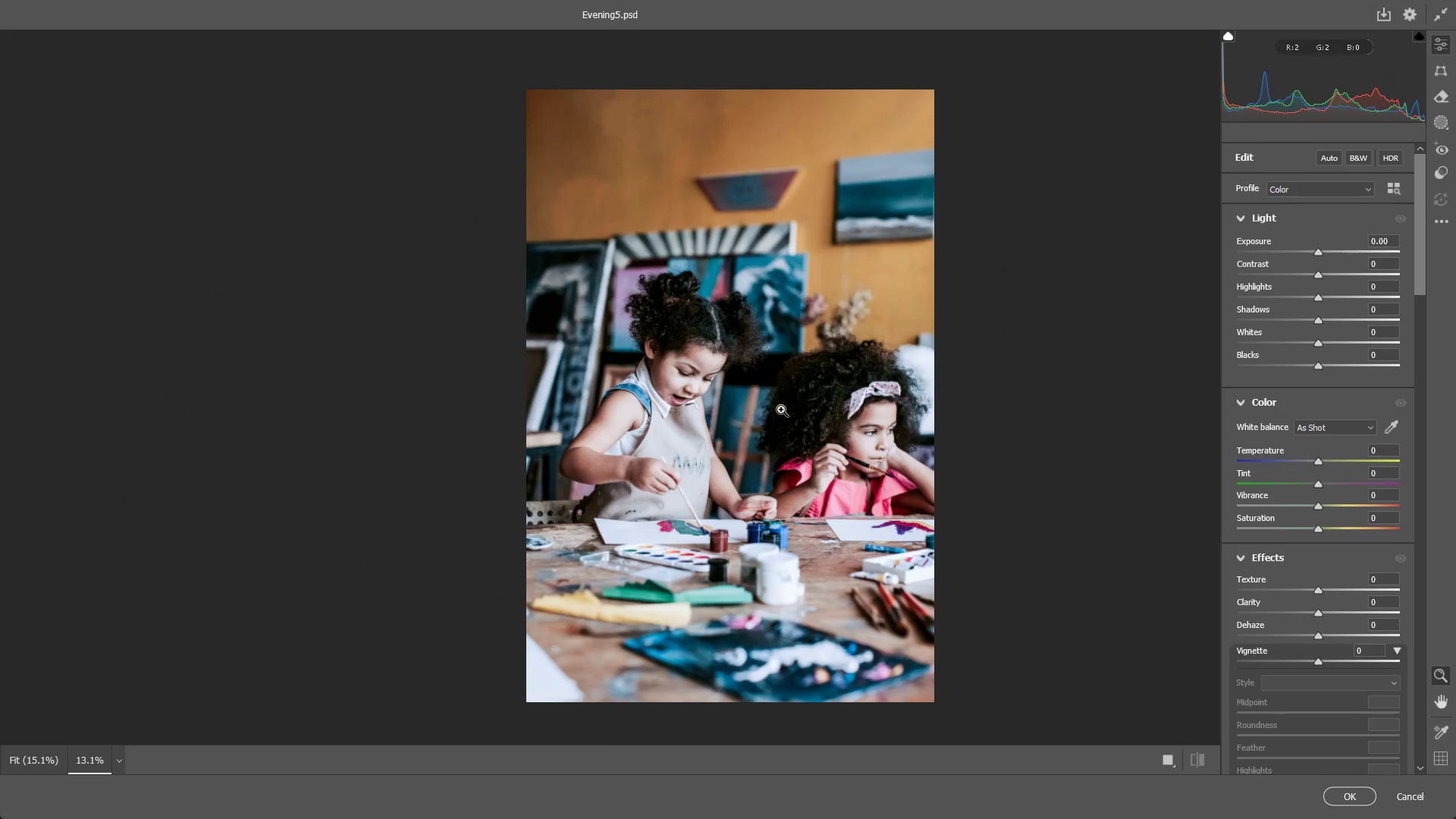 
hold_key(key=Space, duration=0.36)
 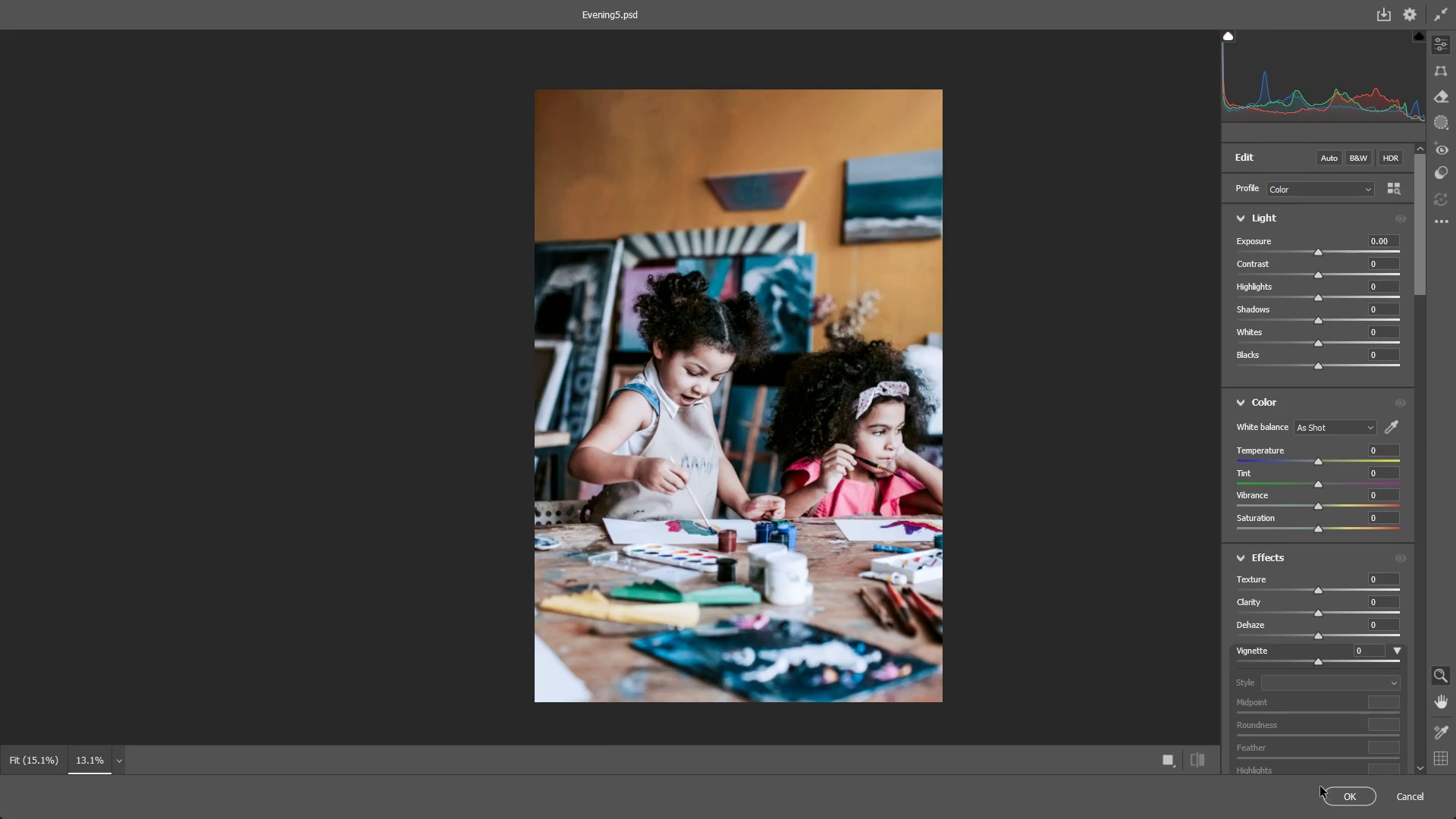 
left_click_drag(start_coordinate=[780, 410], to_coordinate=[789, 410])
 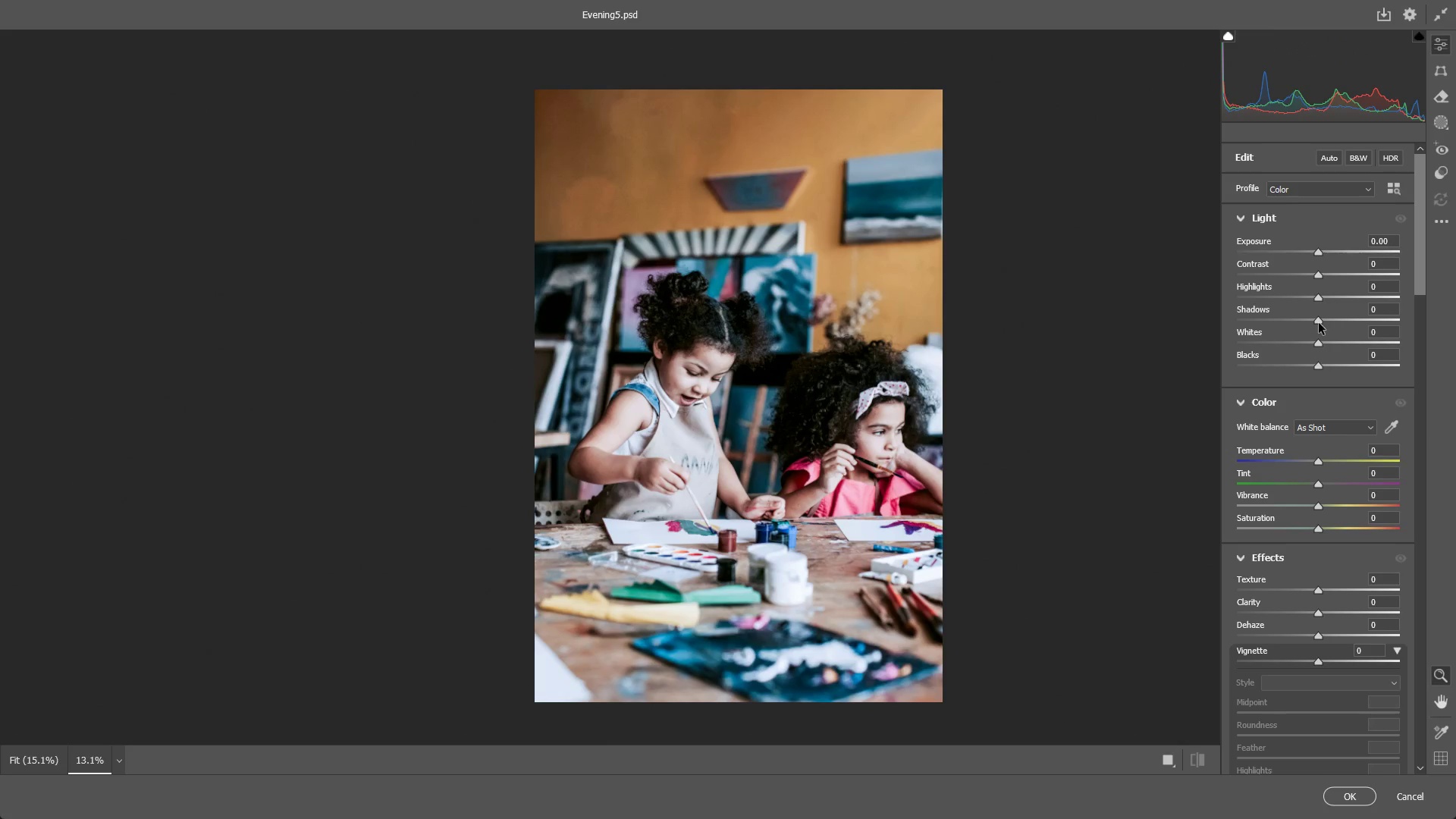 
left_click_drag(start_coordinate=[1320, 249], to_coordinate=[1312, 247])
 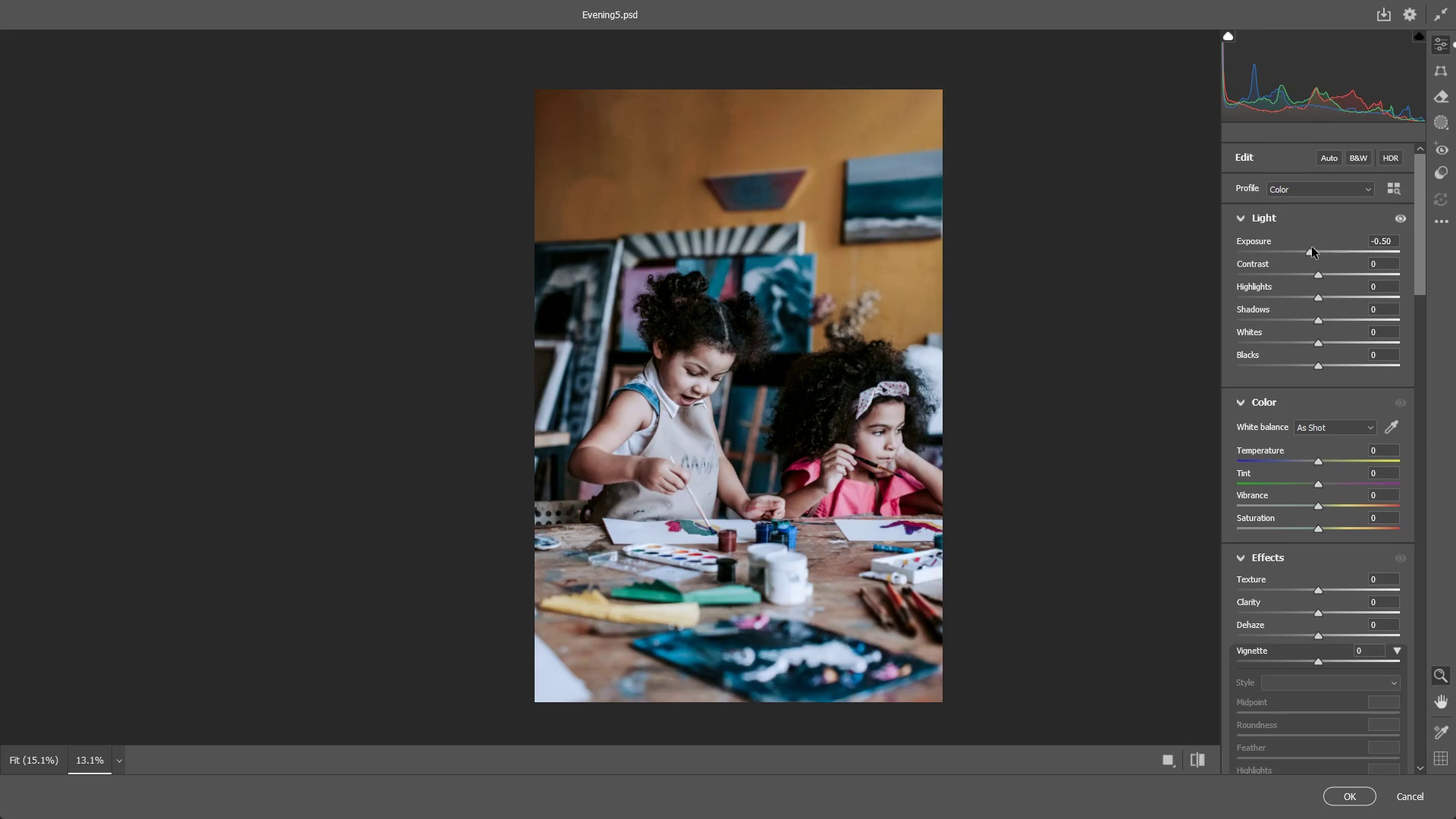 
key(Control+ControlLeft)
 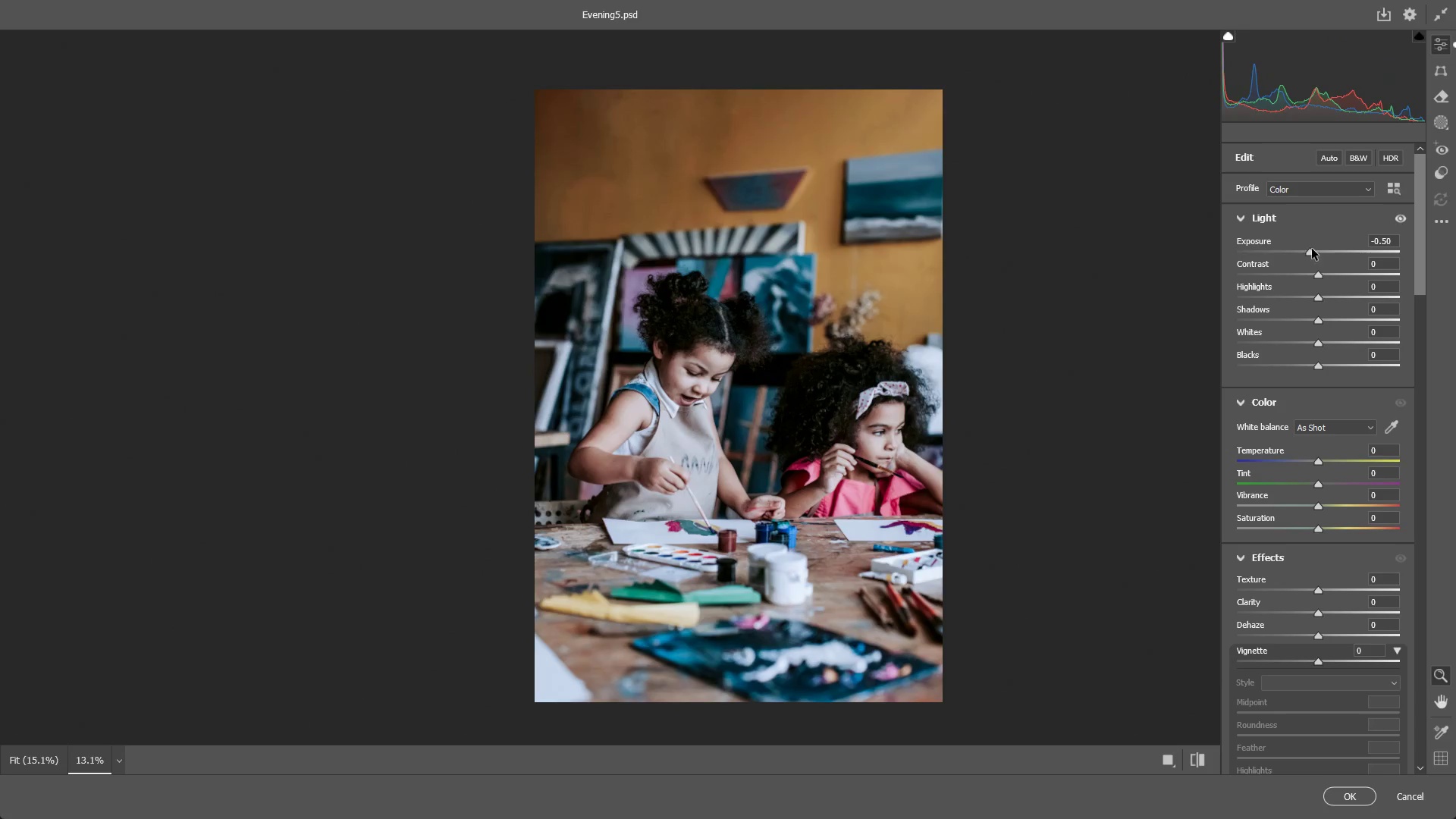 
key(Control+Z)
 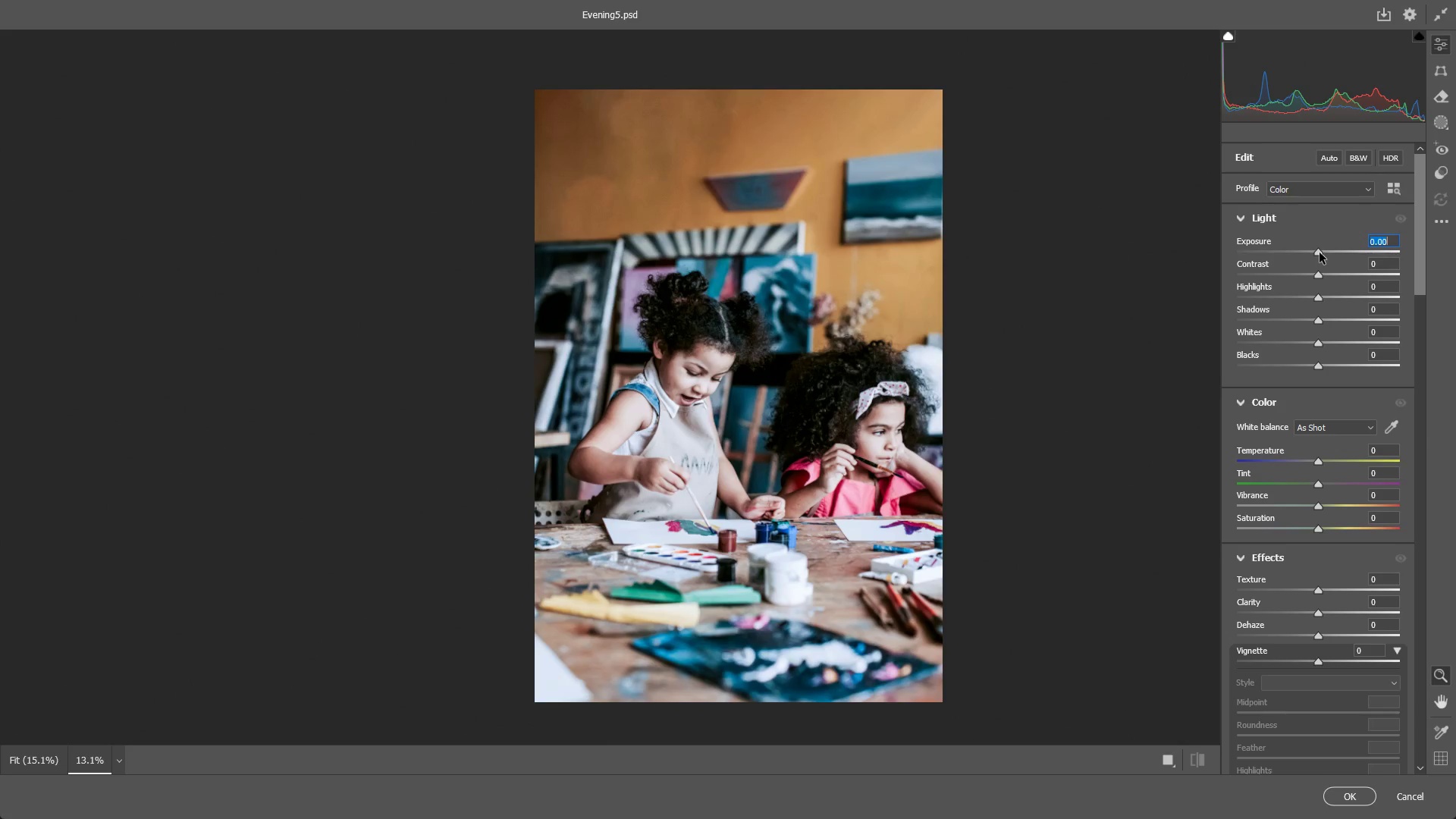 
left_click_drag(start_coordinate=[1320, 252], to_coordinate=[1325, 250])
 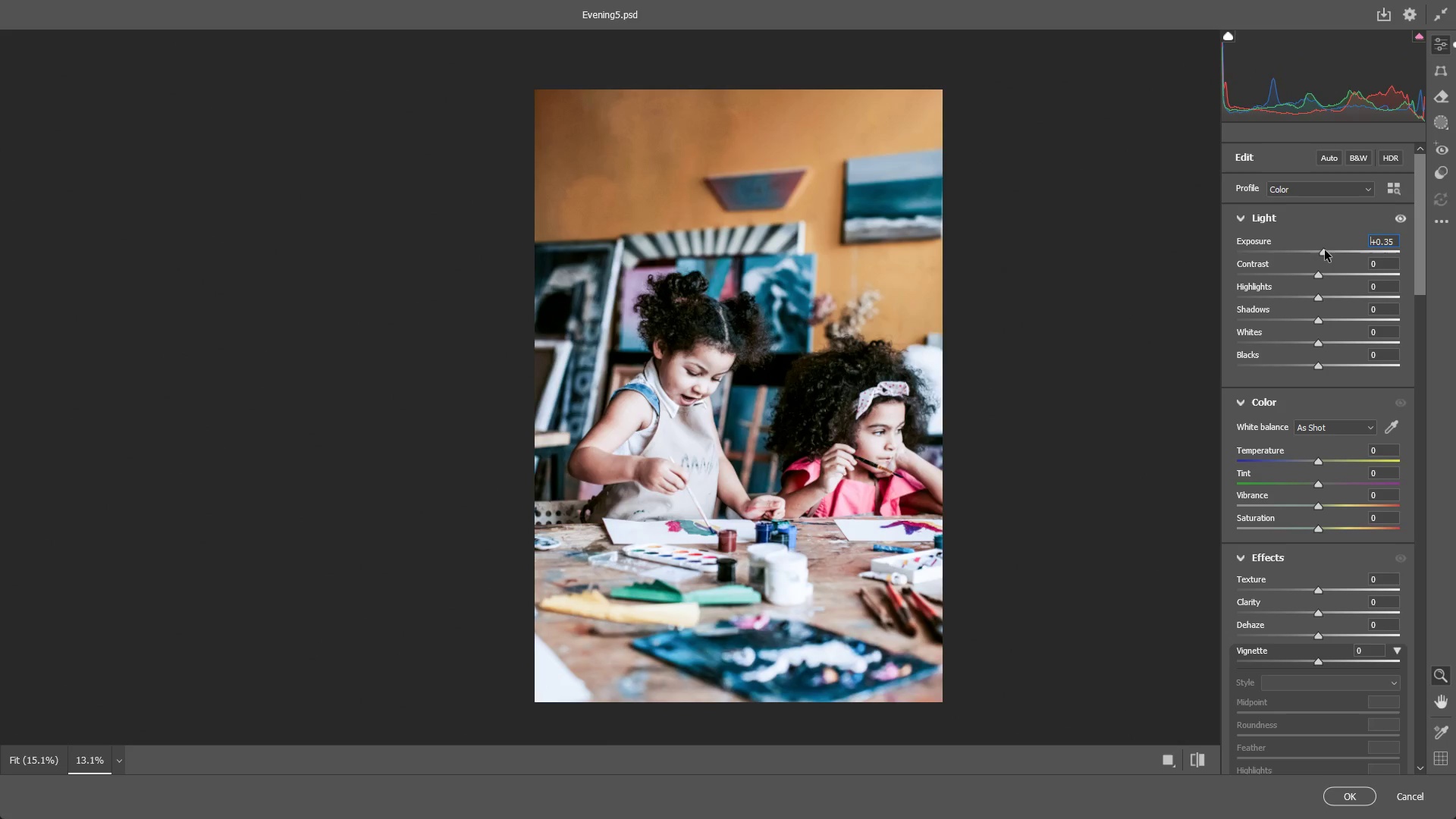 
key(Control+ControlLeft)
 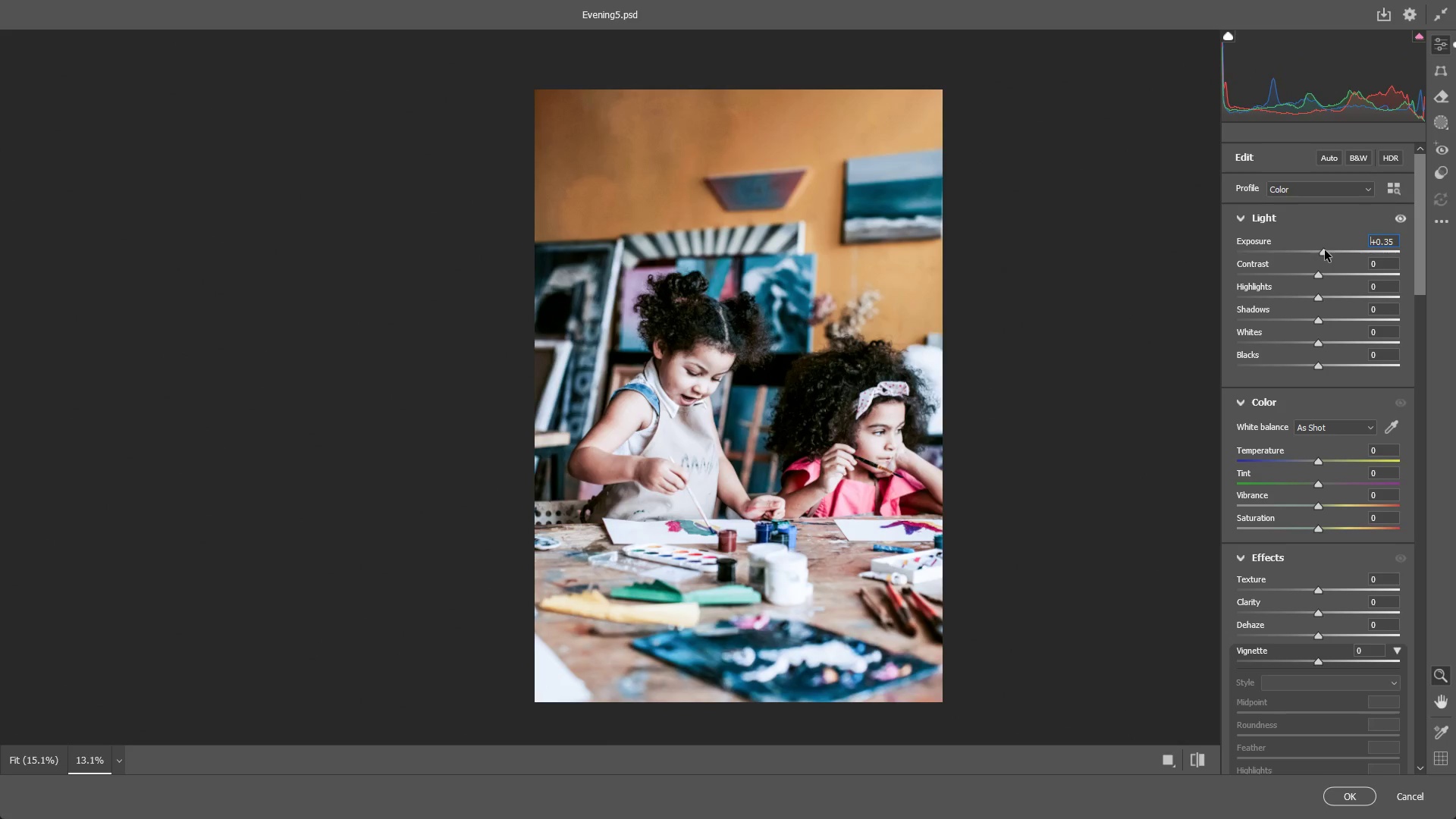 
key(Control+Z)
 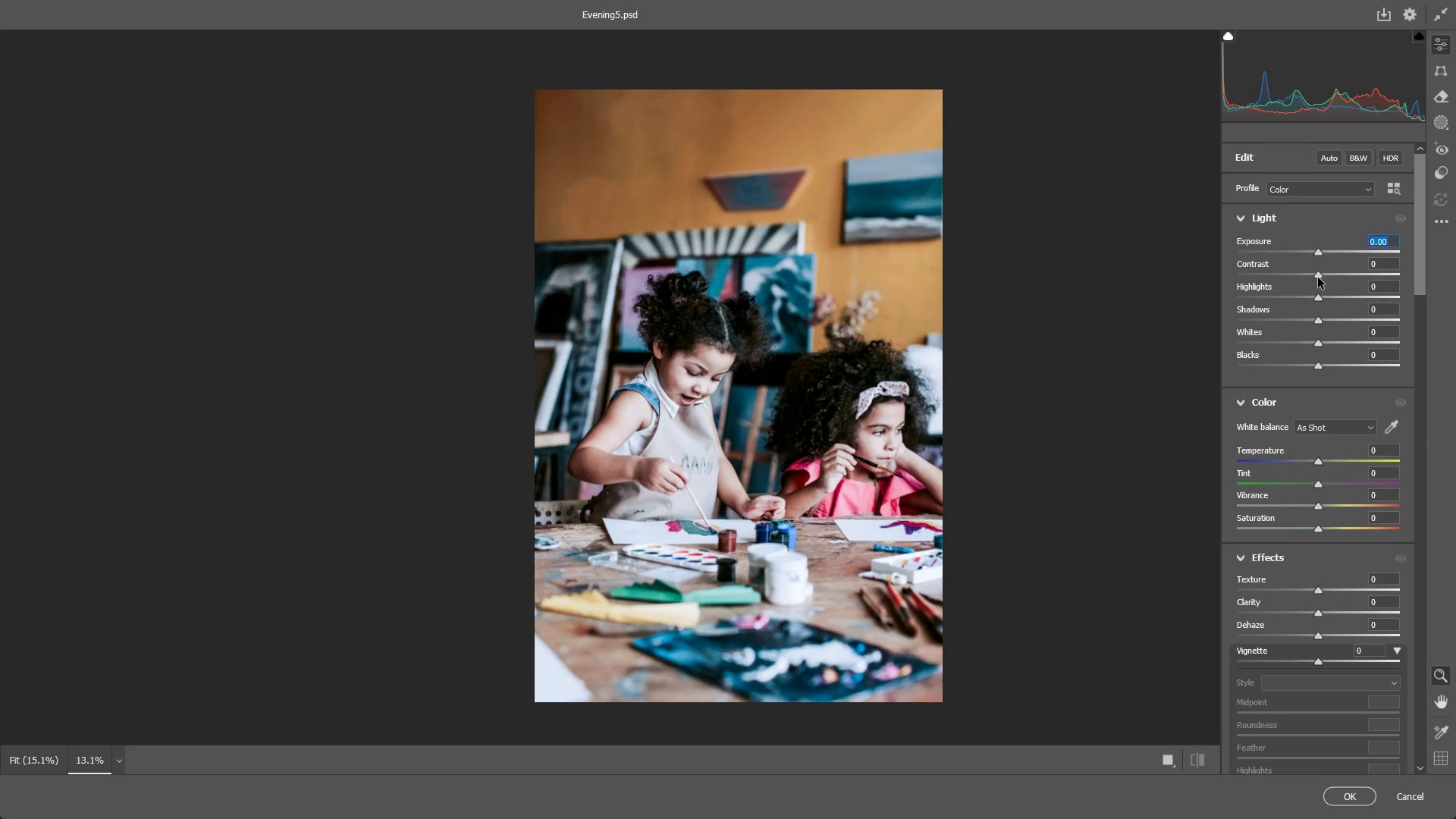 
left_click_drag(start_coordinate=[1318, 275], to_coordinate=[1331, 268])
 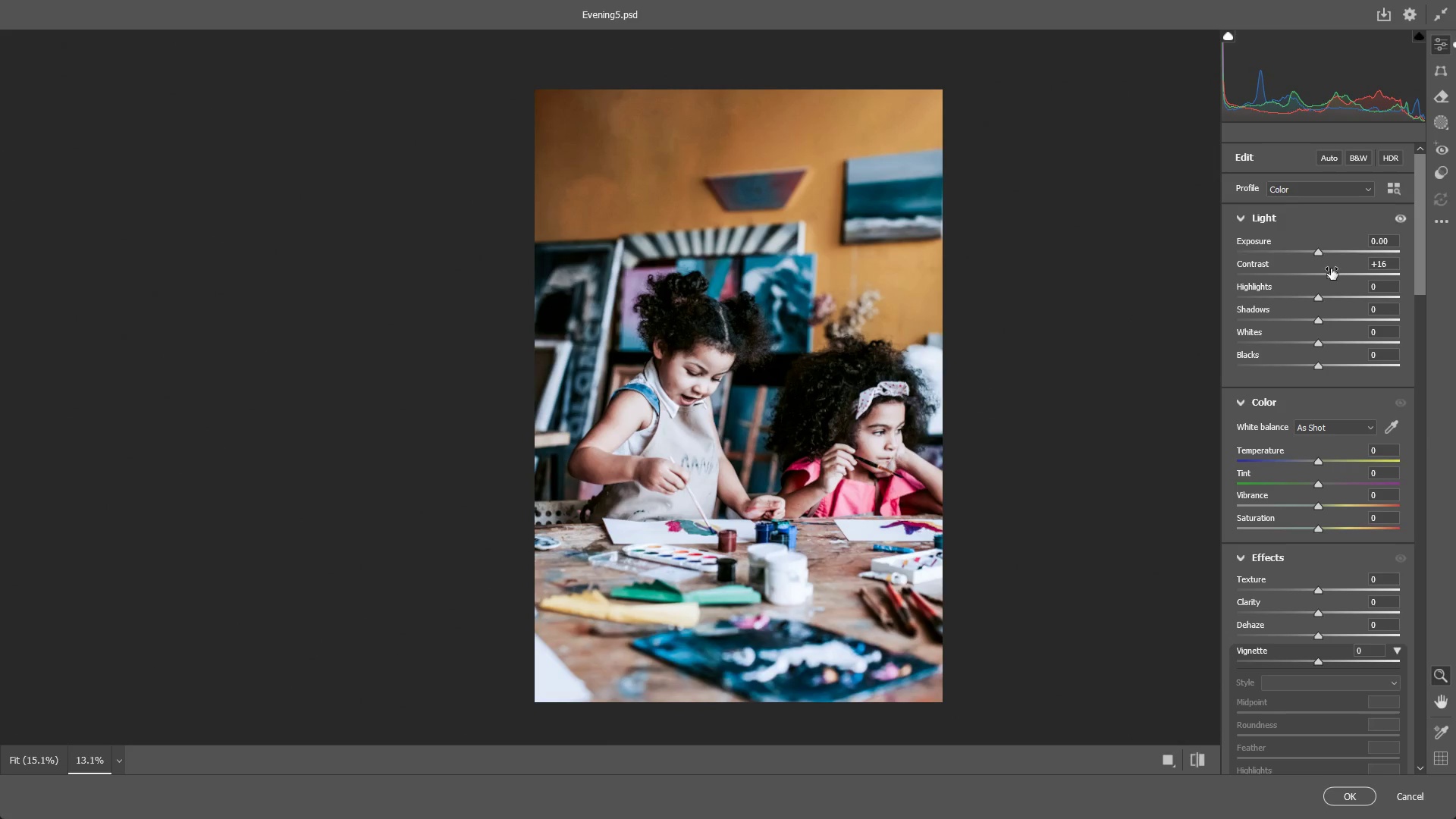 
key(Control+ControlLeft)
 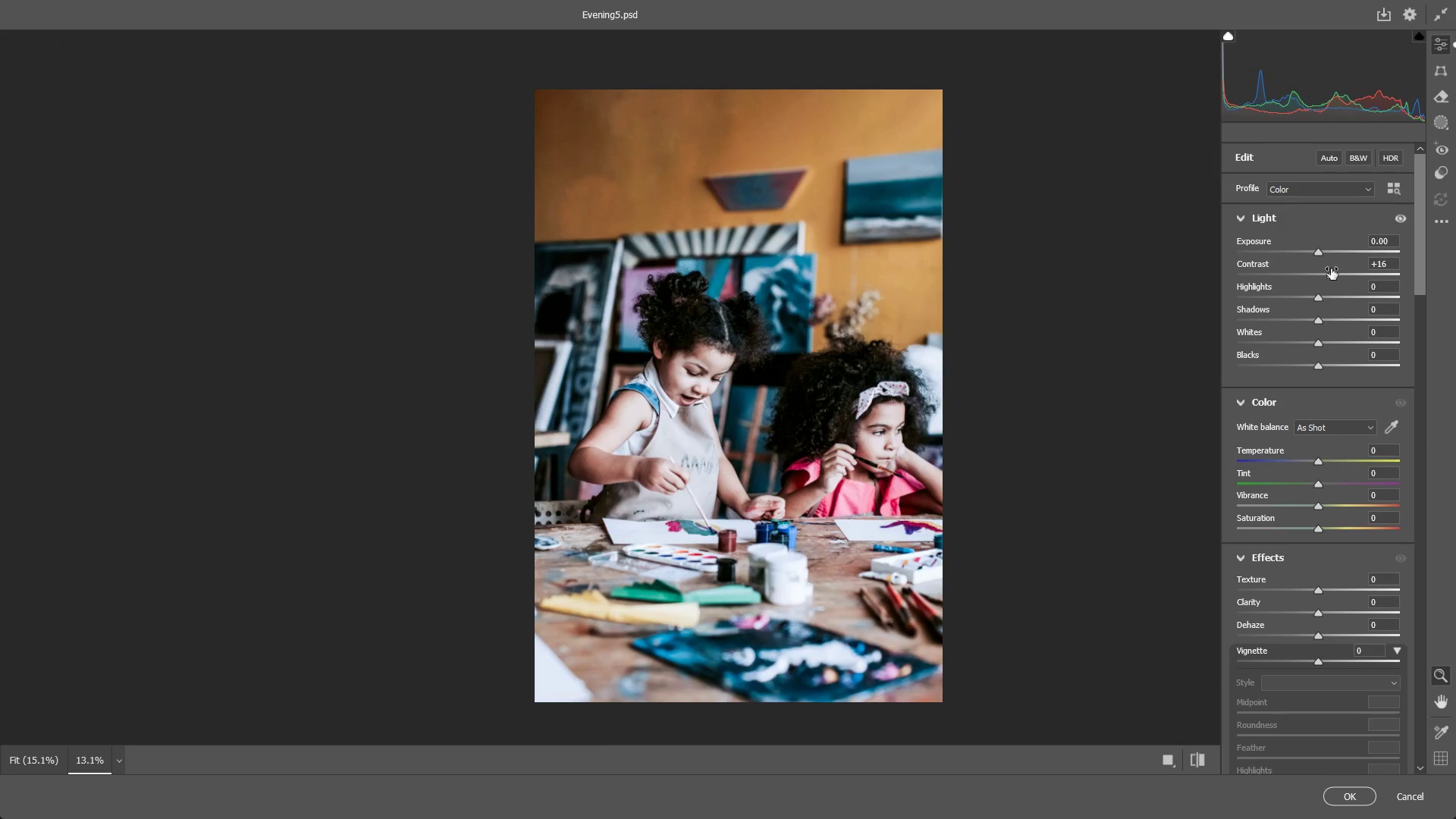 
key(Control+Z)
 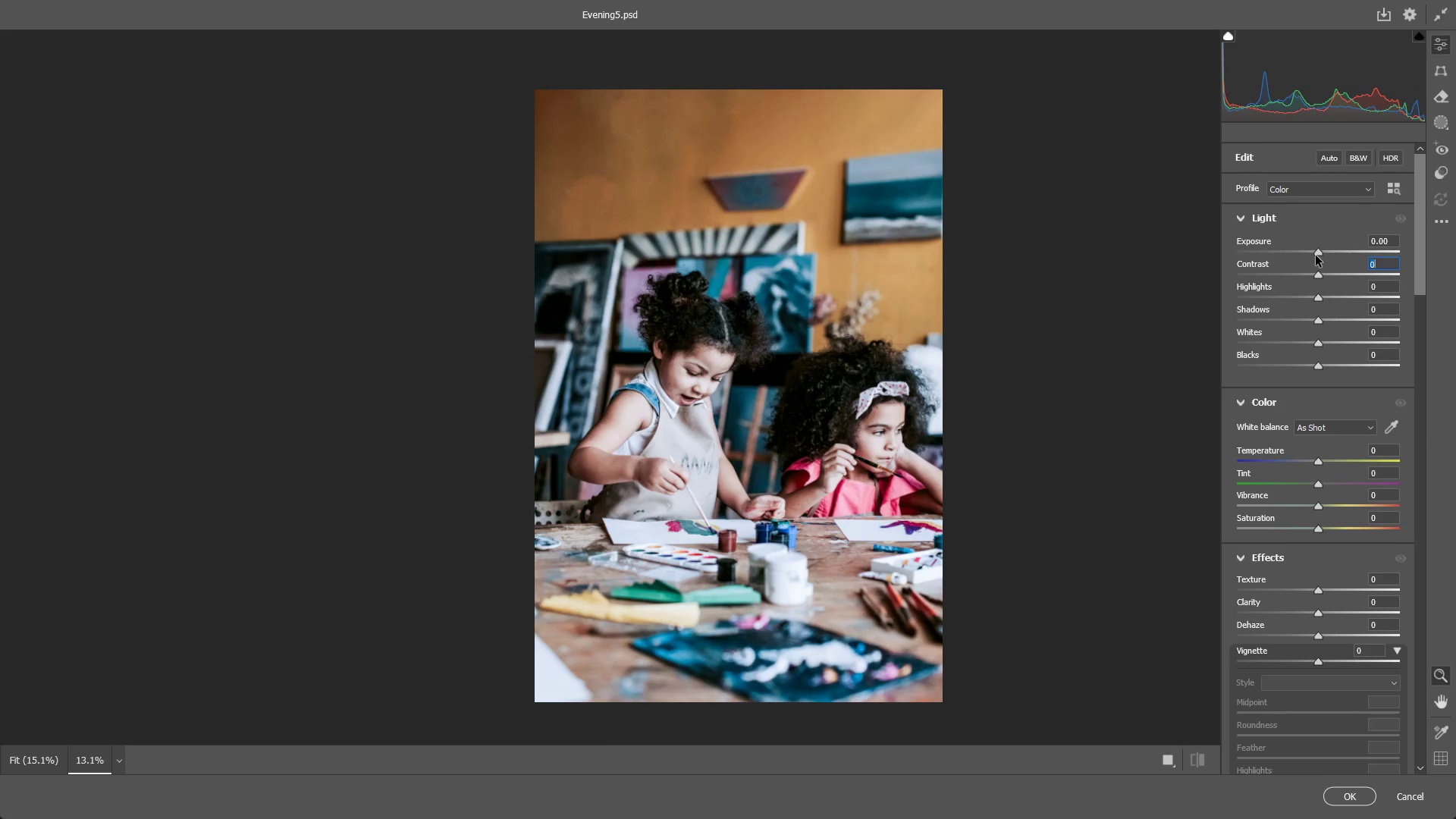 
left_click_drag(start_coordinate=[1317, 254], to_coordinate=[1329, 251])
 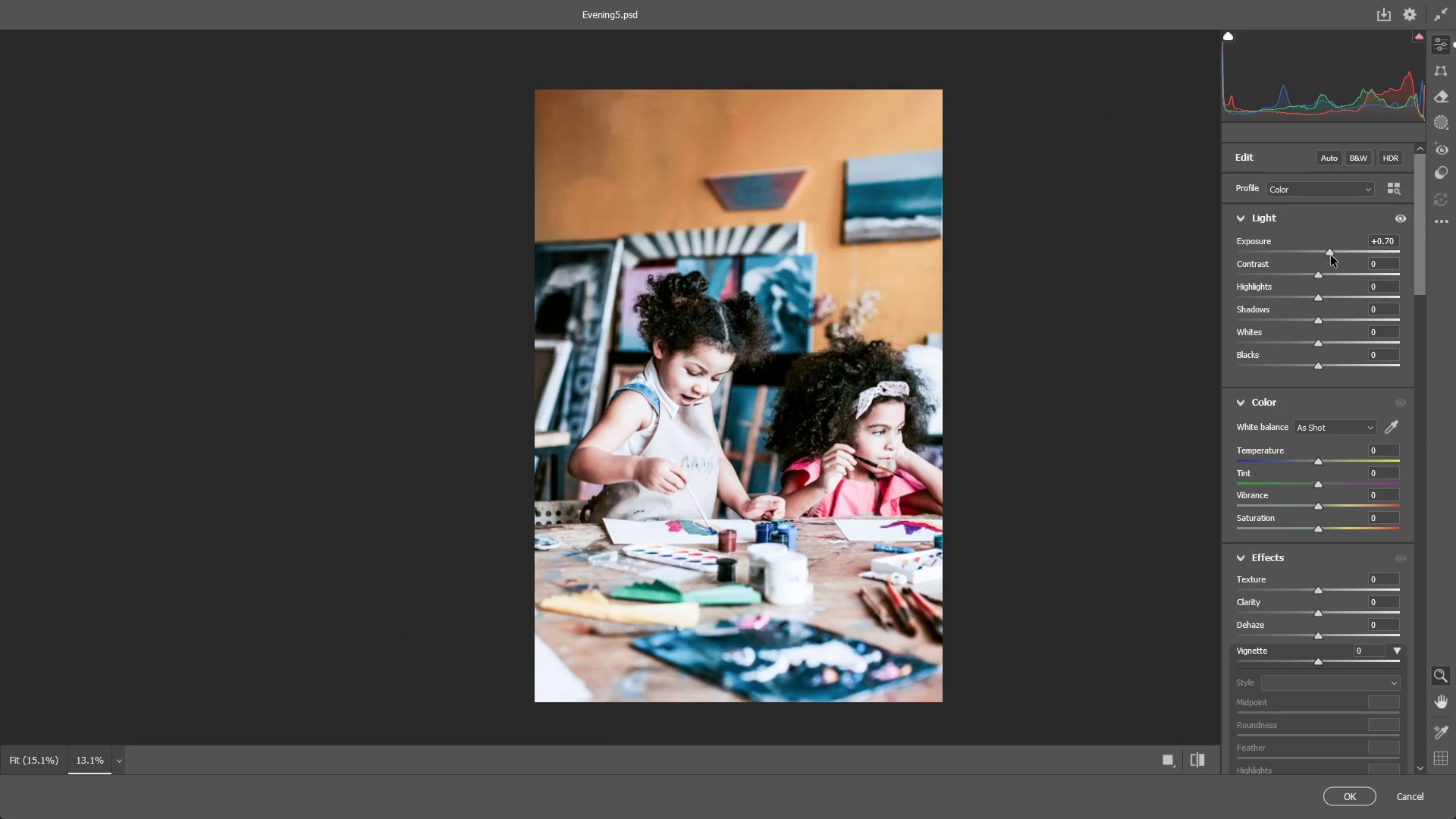 
key(Control+ControlLeft)
 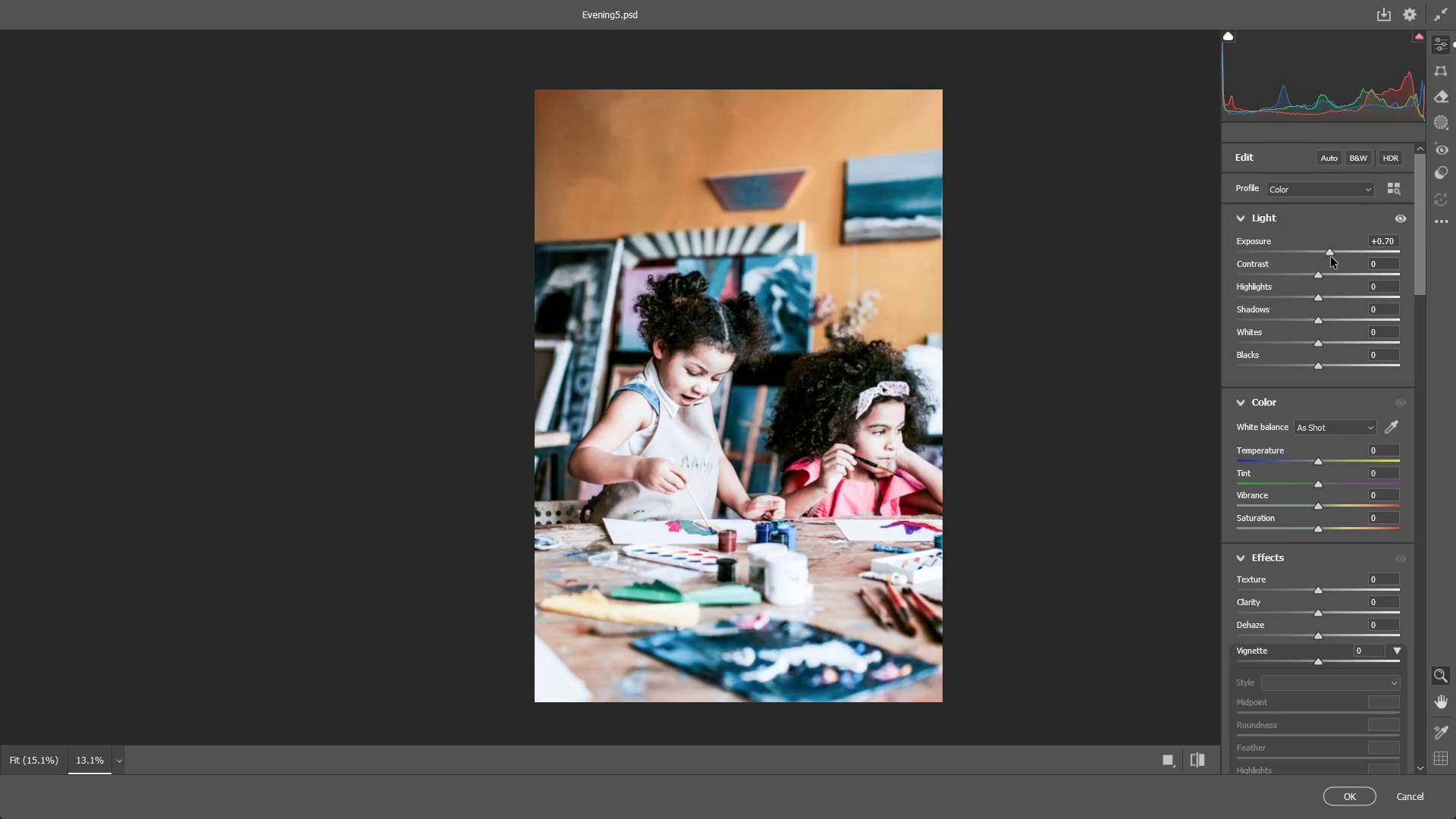 
key(Control+Z)
 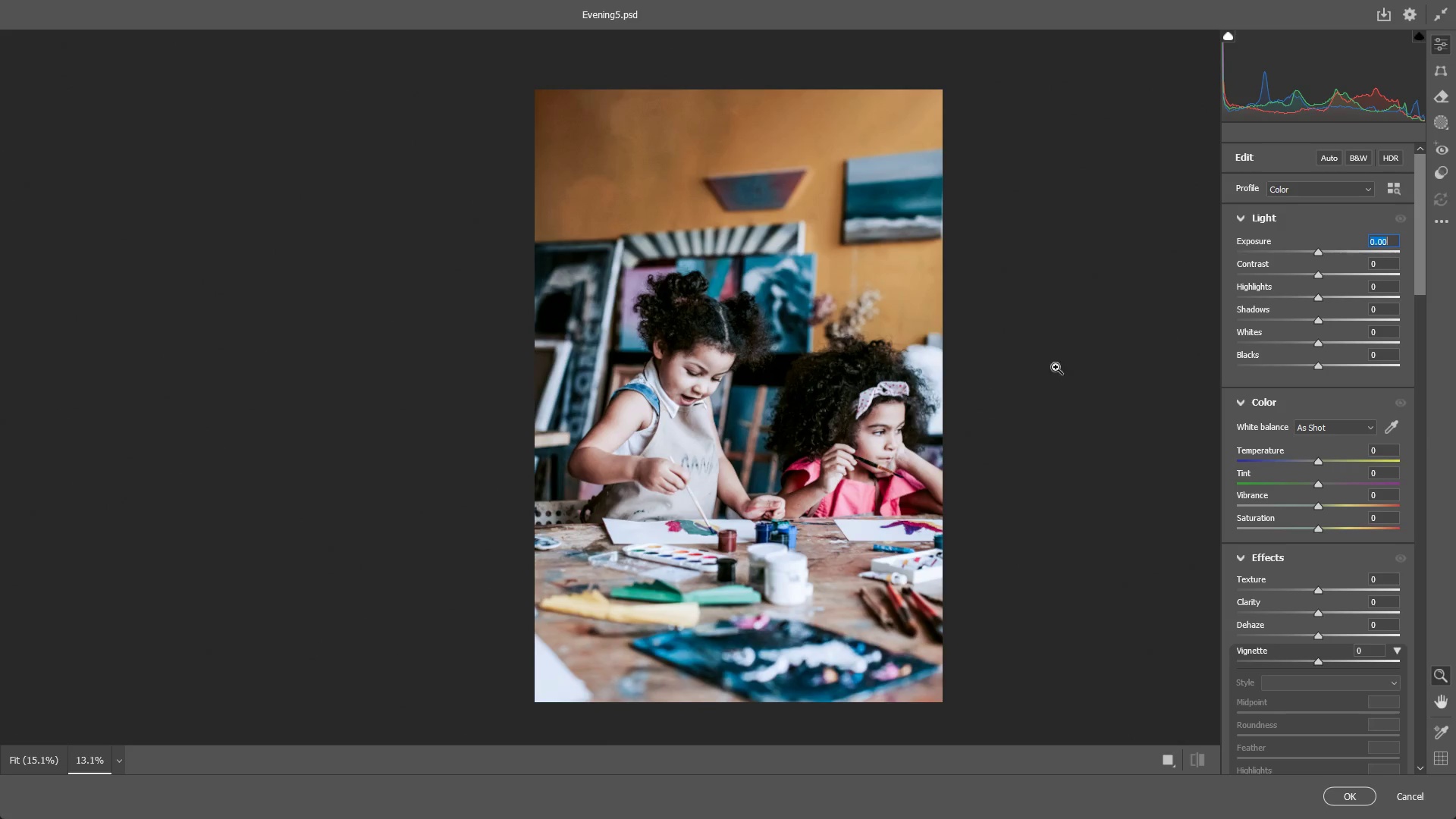 
hold_key(key=Space, duration=0.67)
 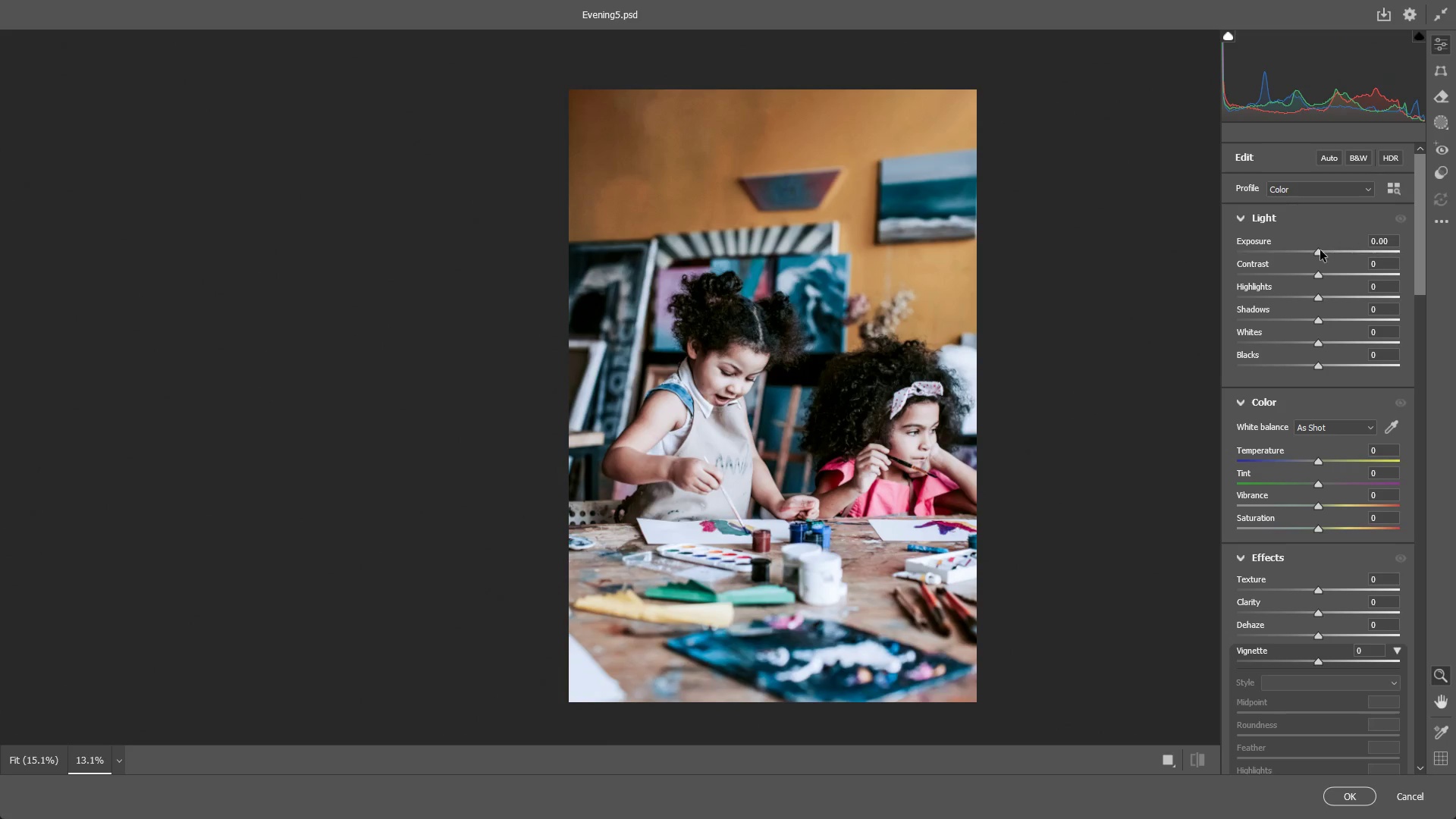 
left_click_drag(start_coordinate=[821, 413], to_coordinate=[855, 413])
 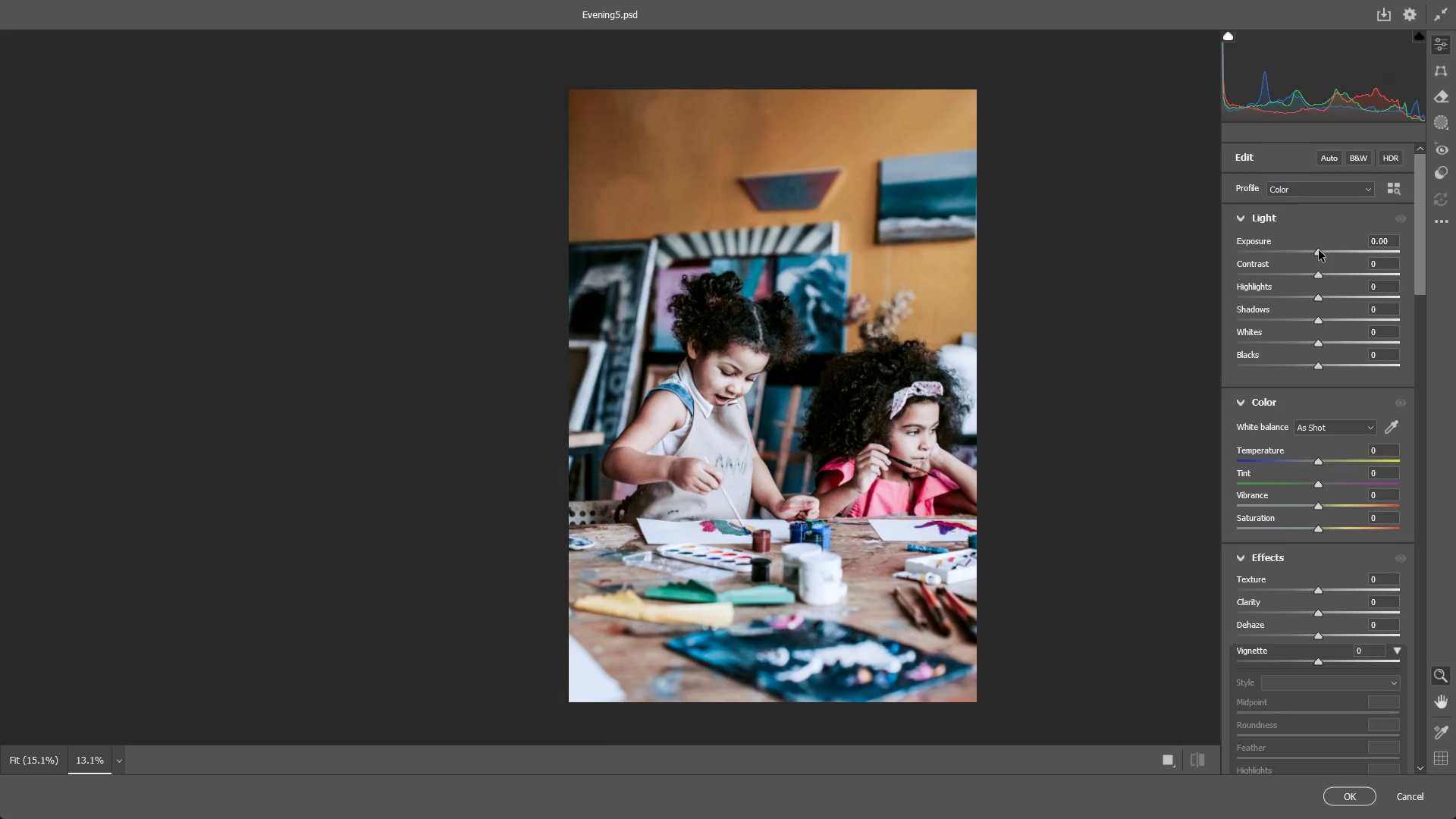 
left_click_drag(start_coordinate=[1317, 250], to_coordinate=[1313, 249])
 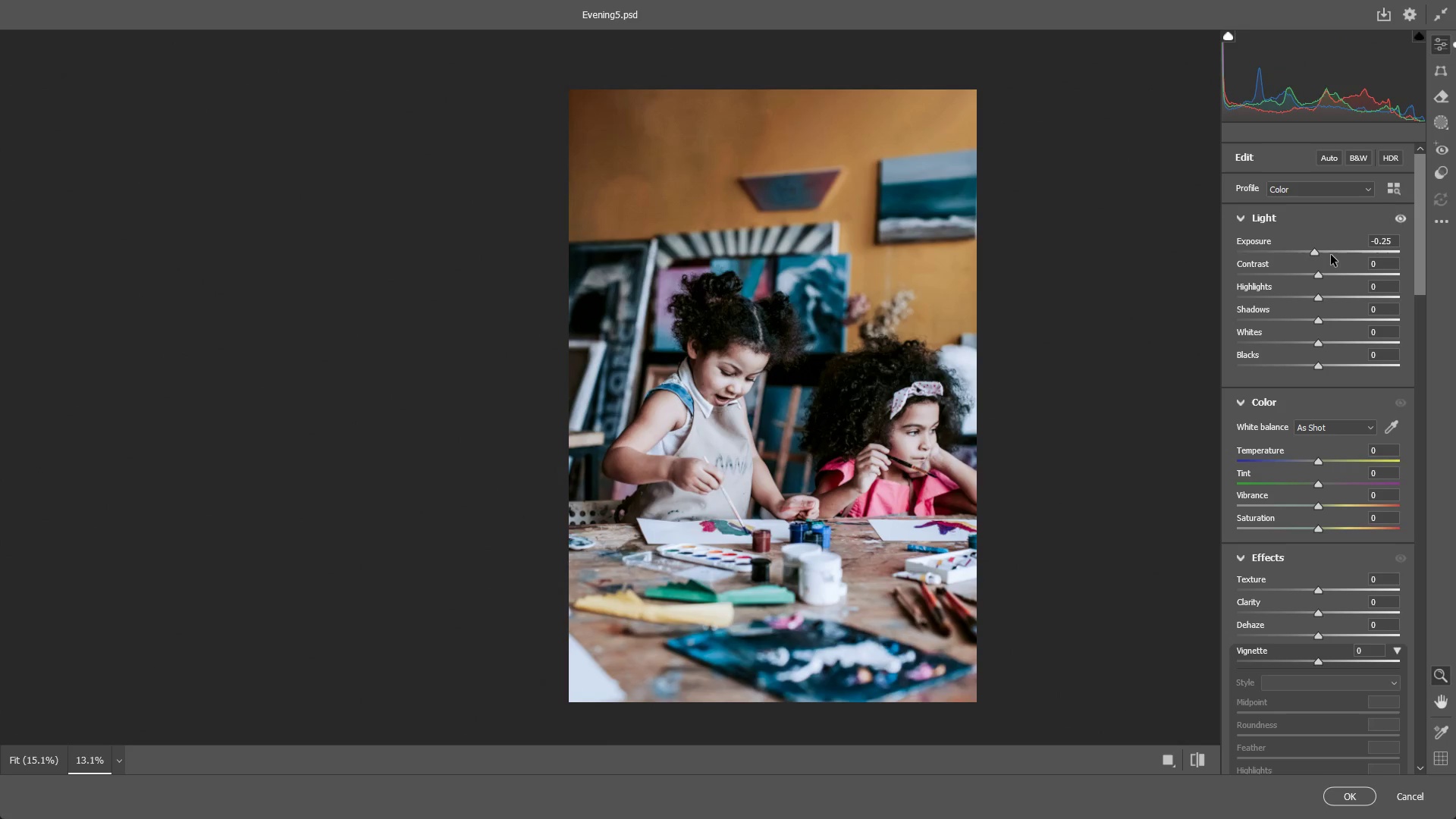 
key(Control+ControlLeft)
 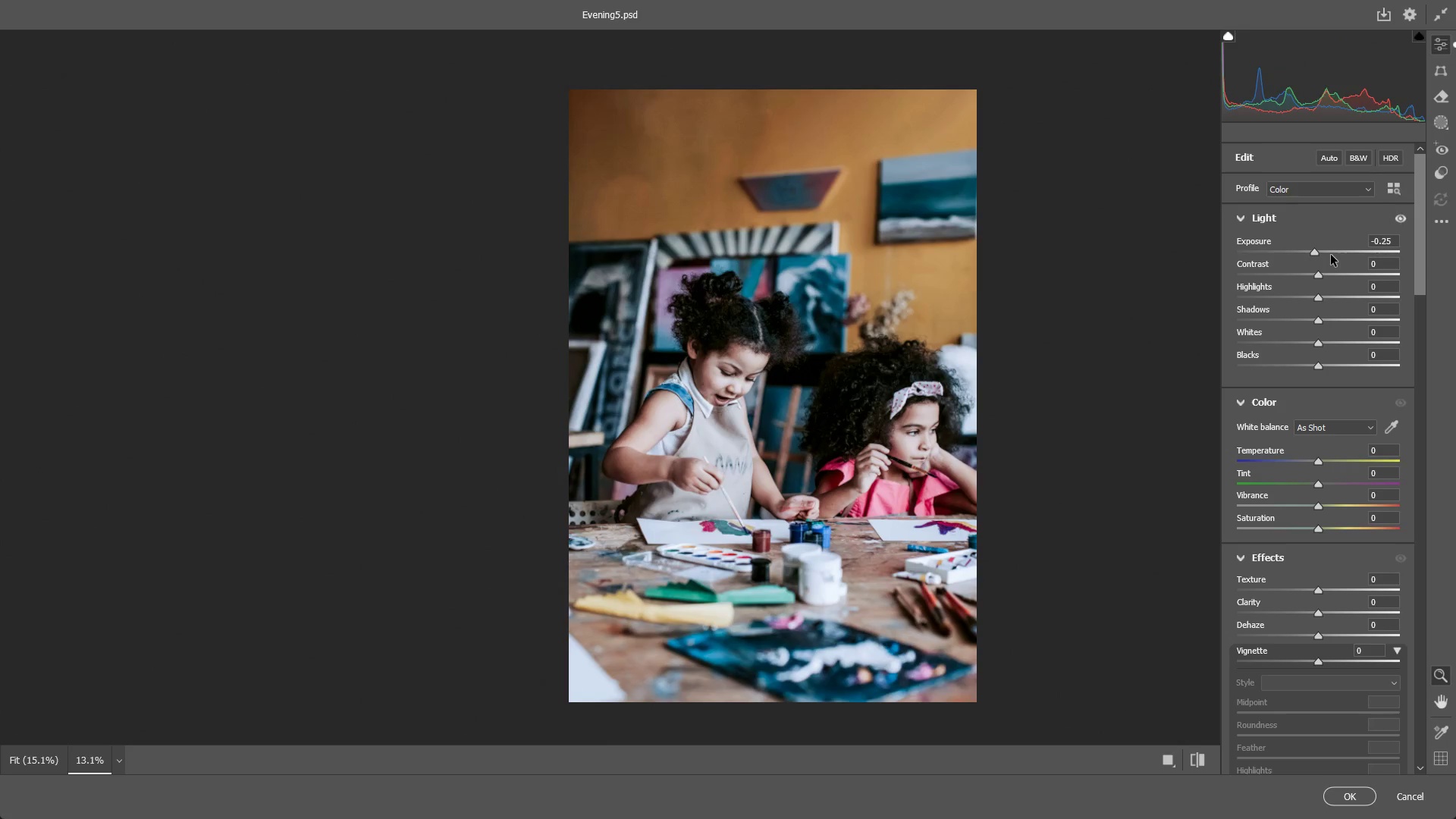 
key(Control+Z)
 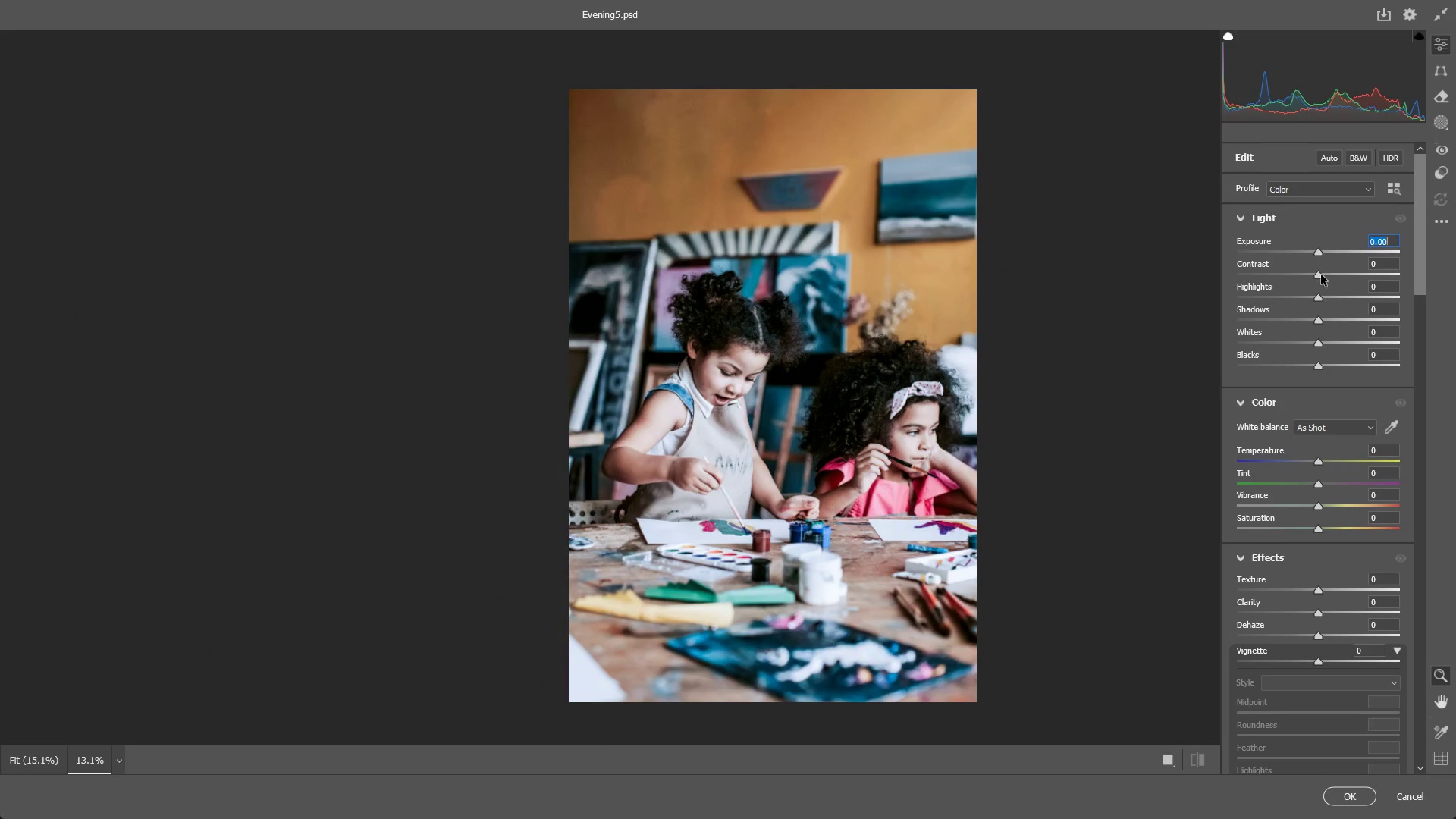 
left_click_drag(start_coordinate=[1320, 275], to_coordinate=[1362, 273])
 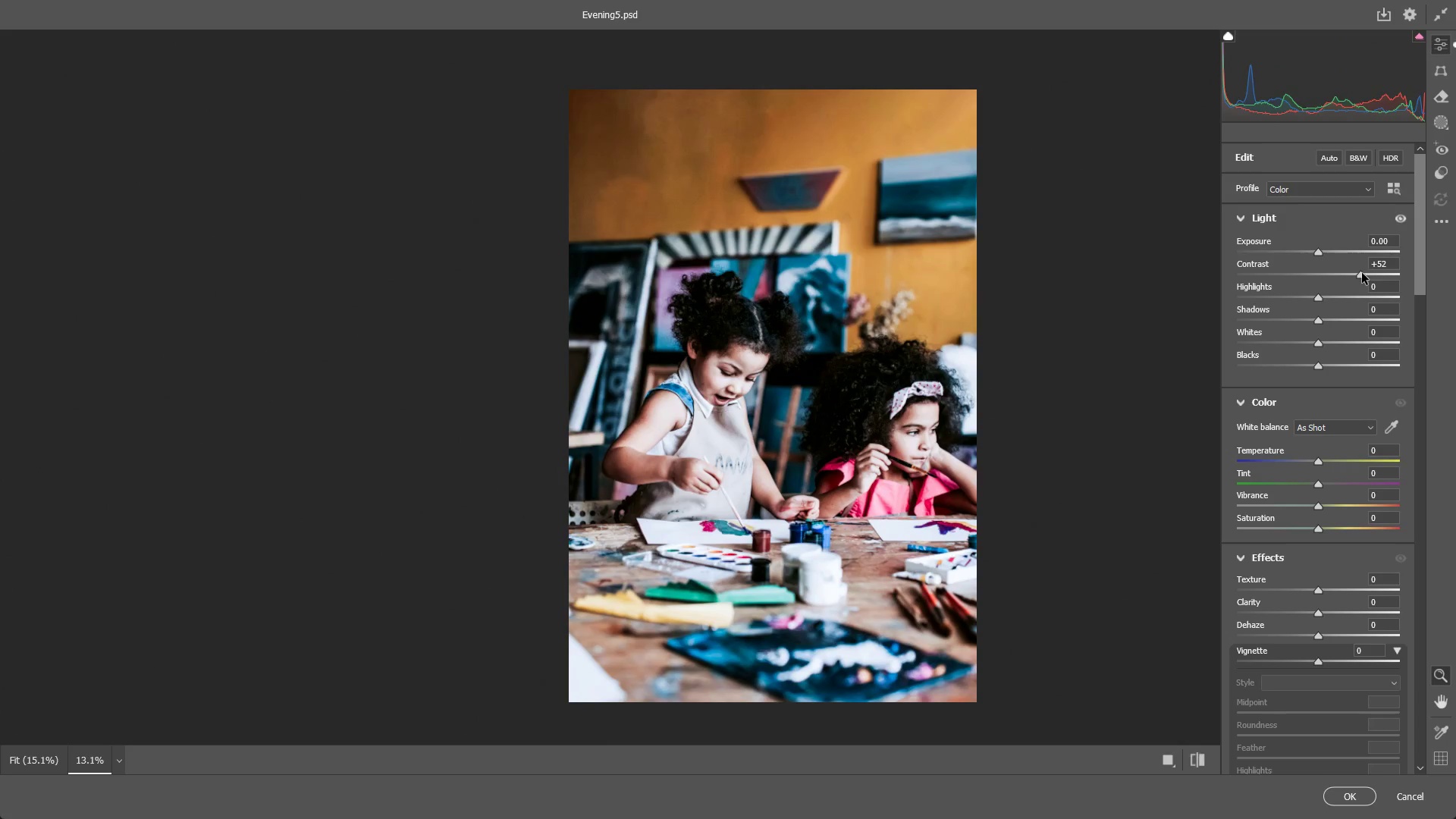 
key(Control+ControlLeft)
 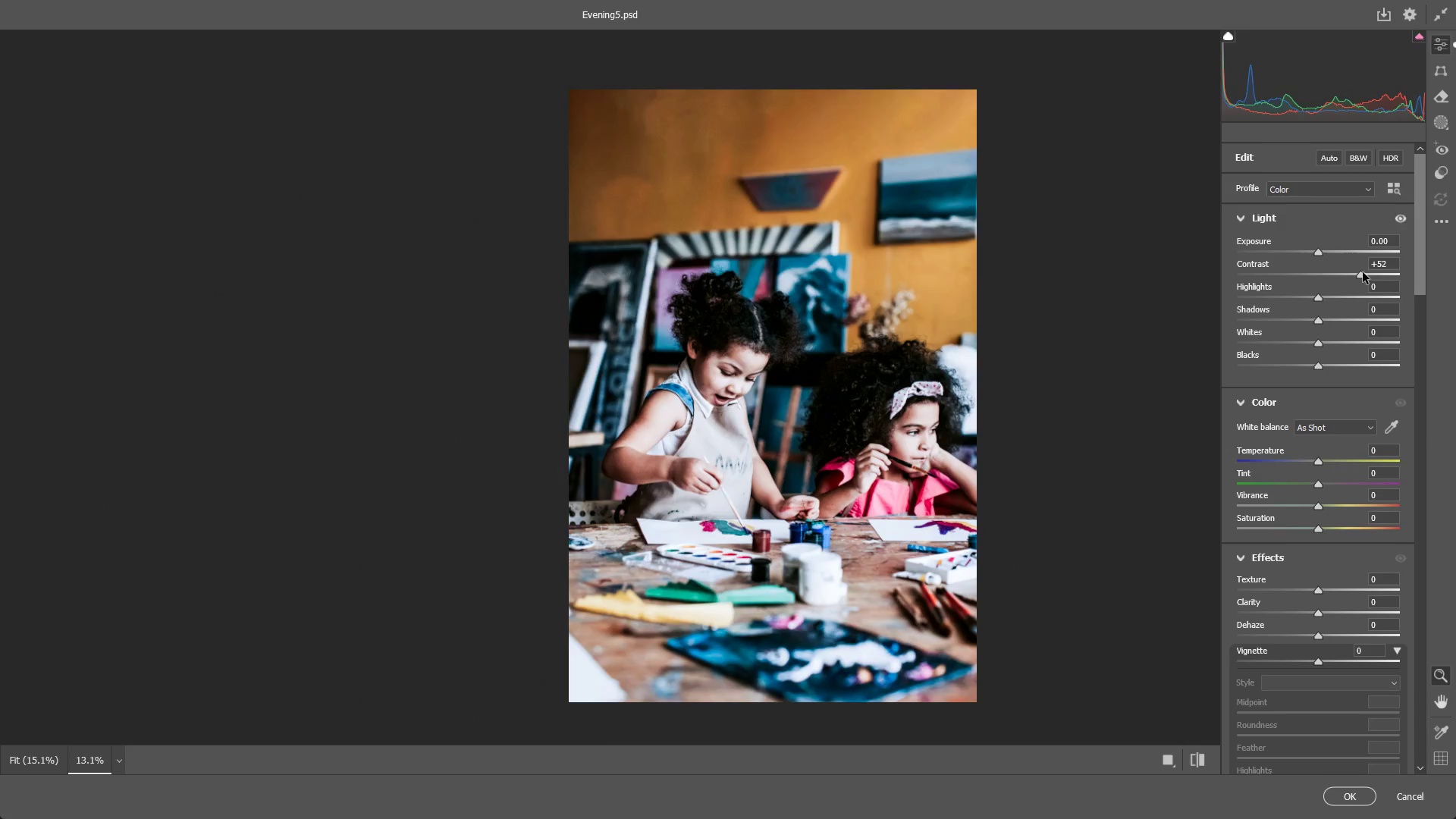 
key(Control+Z)
 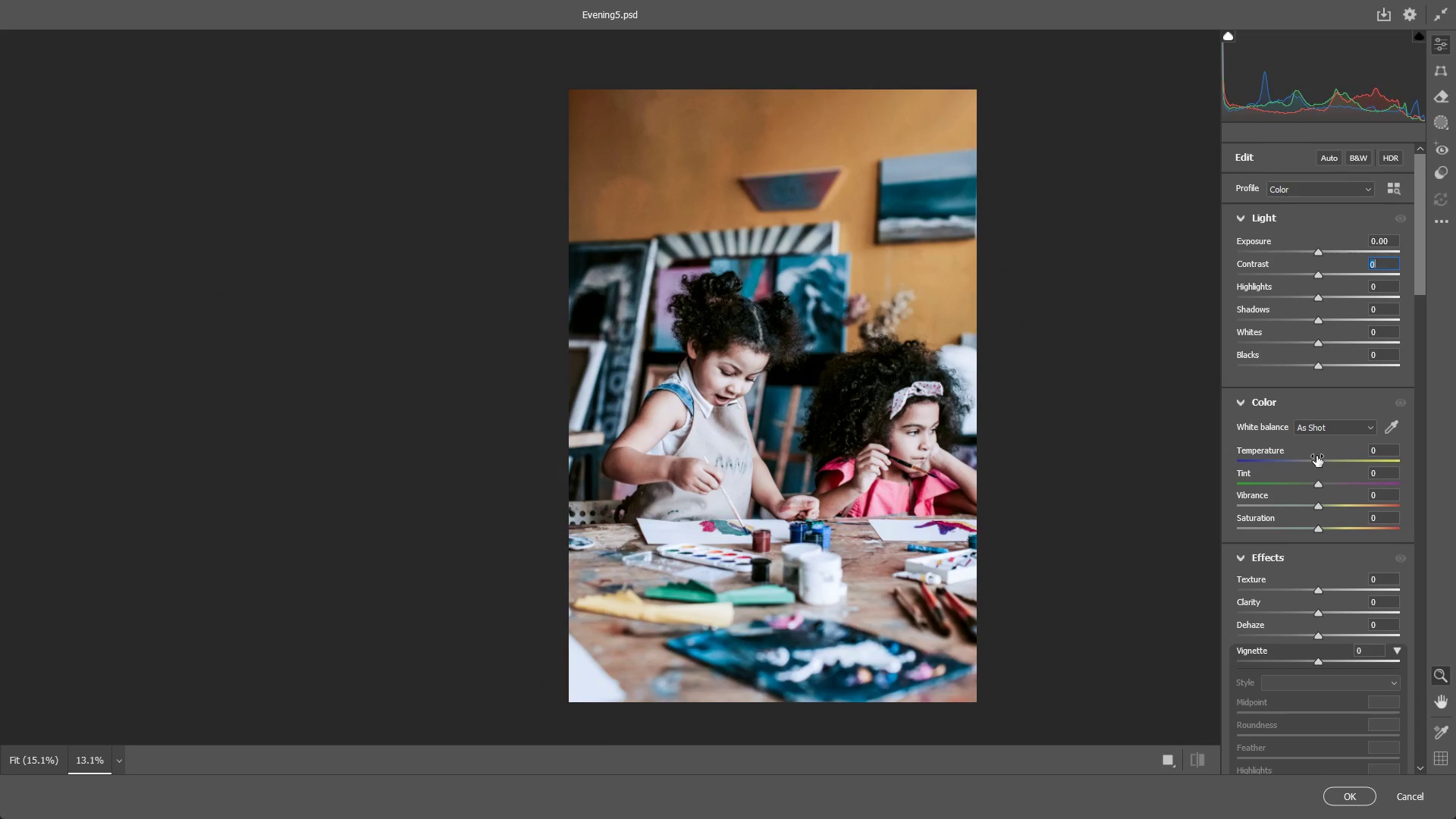 
left_click_drag(start_coordinate=[1319, 460], to_coordinate=[1313, 460])
 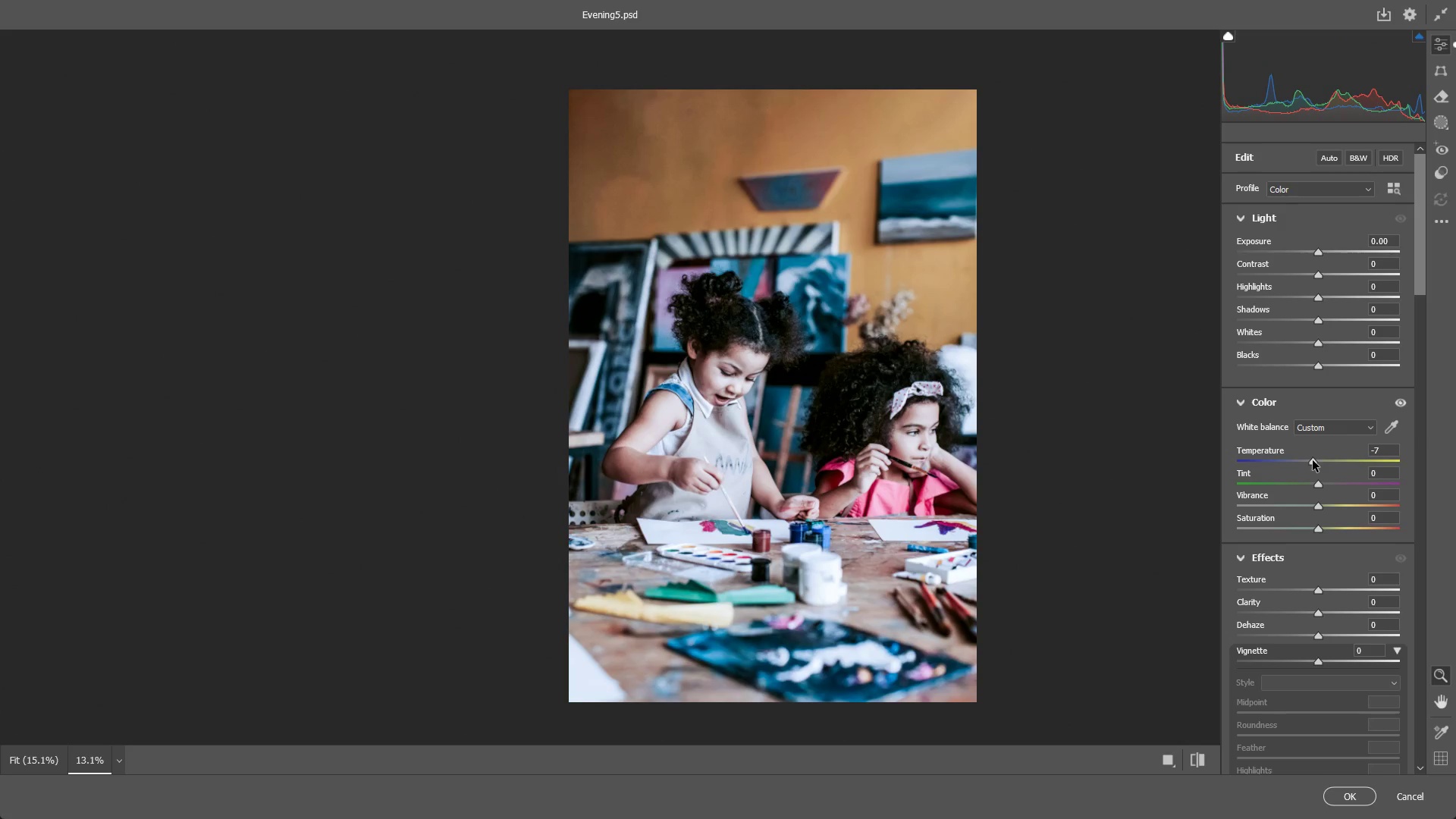 
key(Control+ControlLeft)
 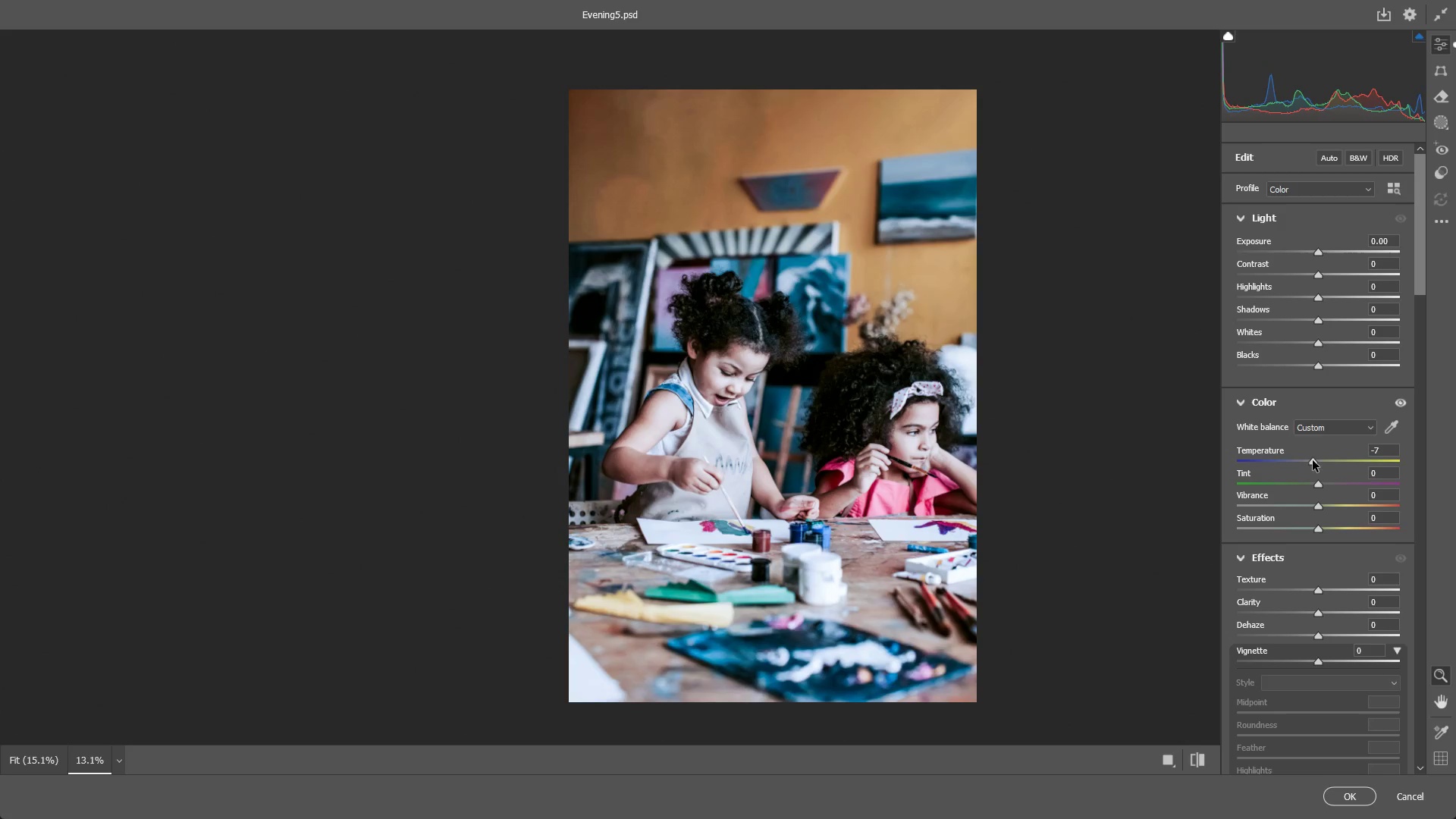 
key(Control+Z)
 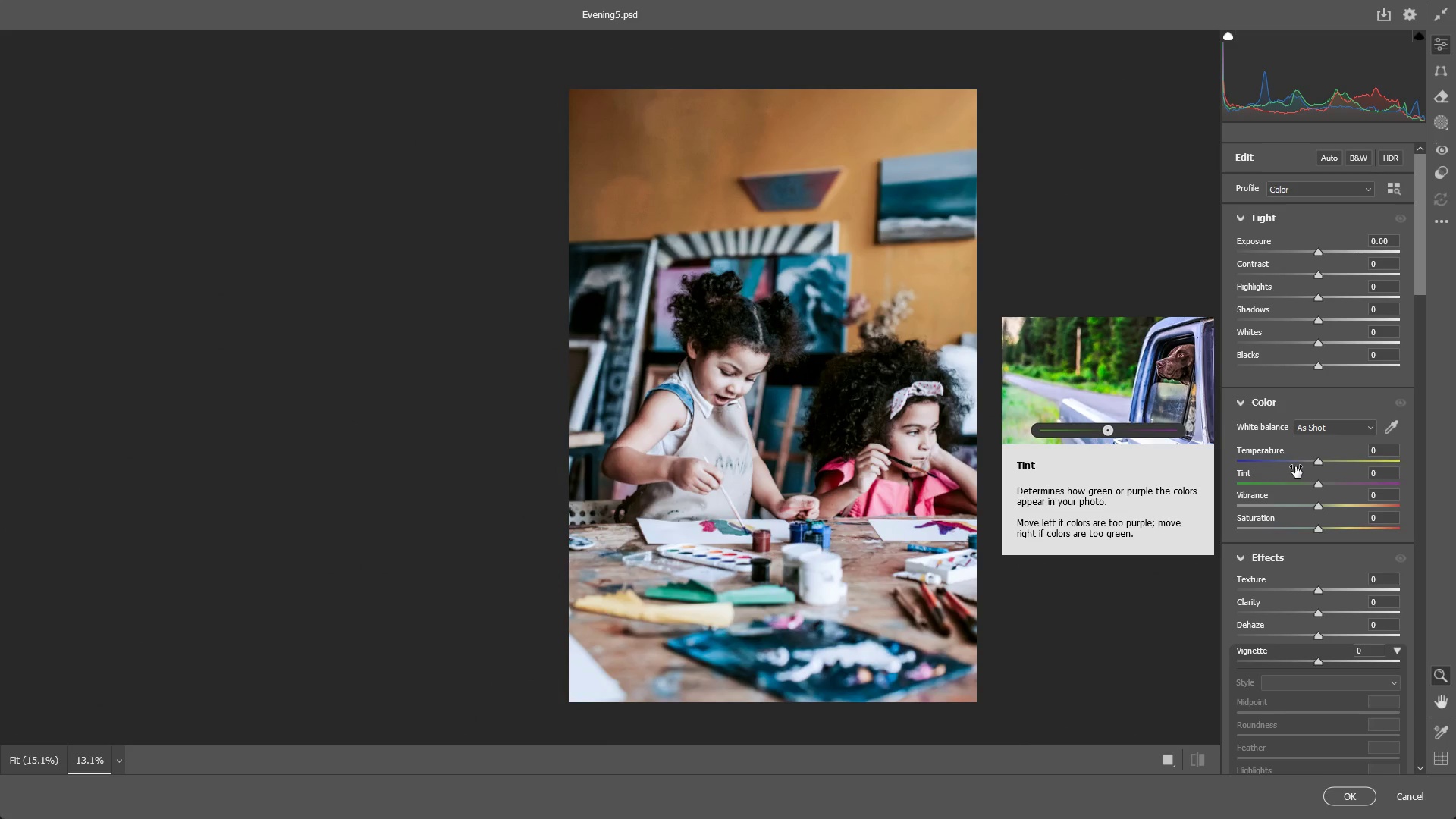 
wait(11.77)
 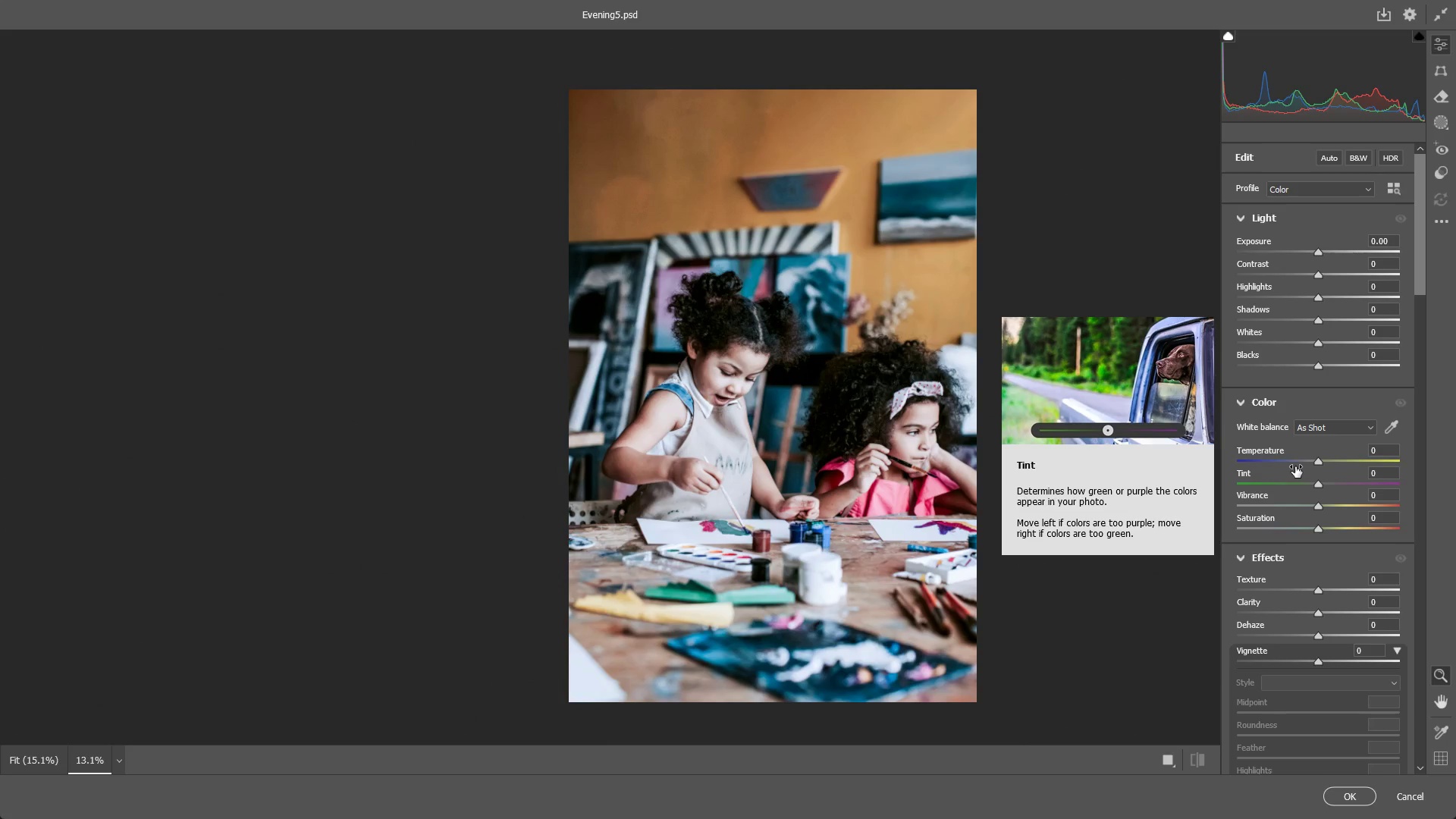 
left_click_drag(start_coordinate=[697, 330], to_coordinate=[725, 328])
 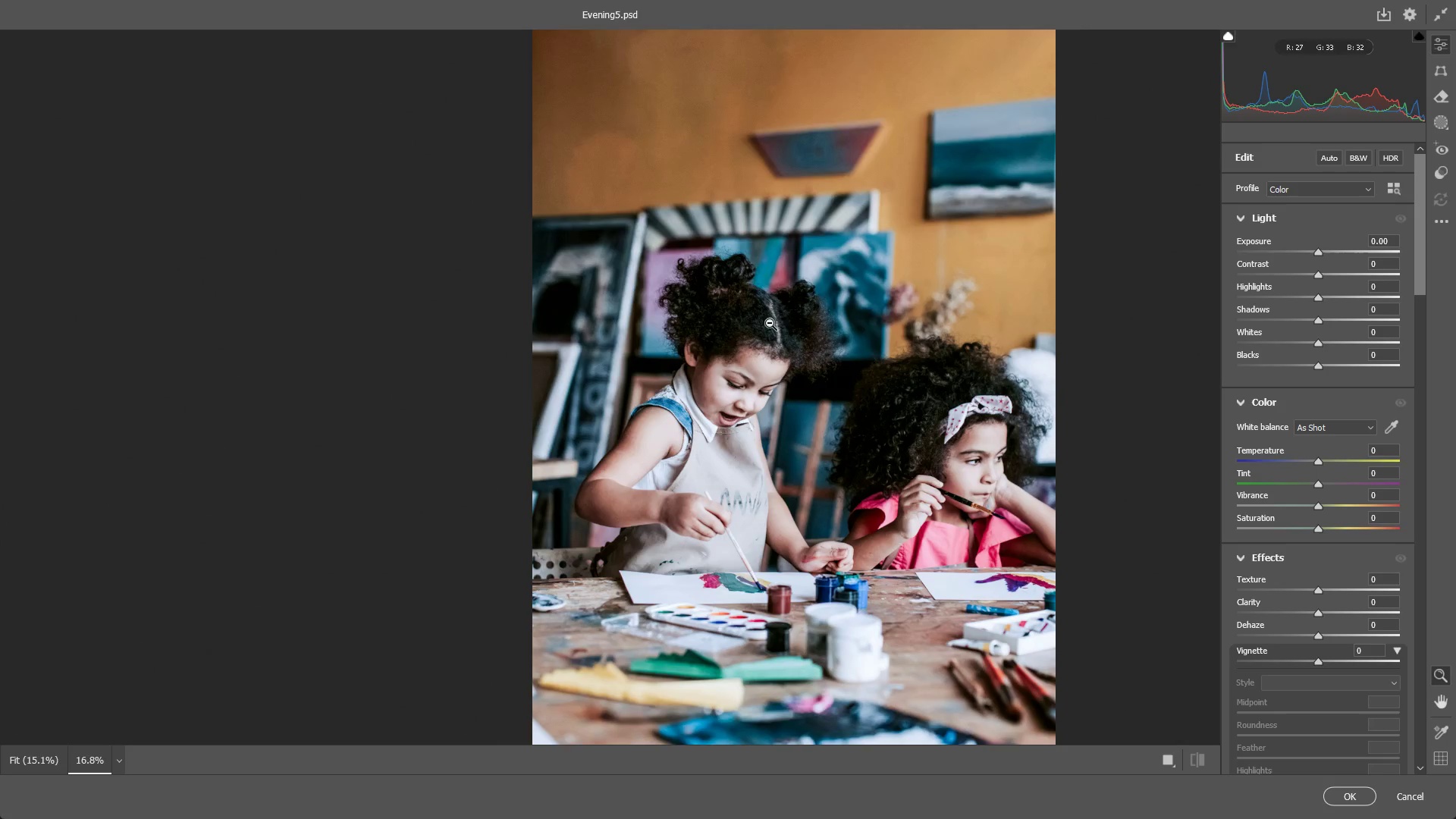 
left_click_drag(start_coordinate=[774, 323], to_coordinate=[758, 320])
 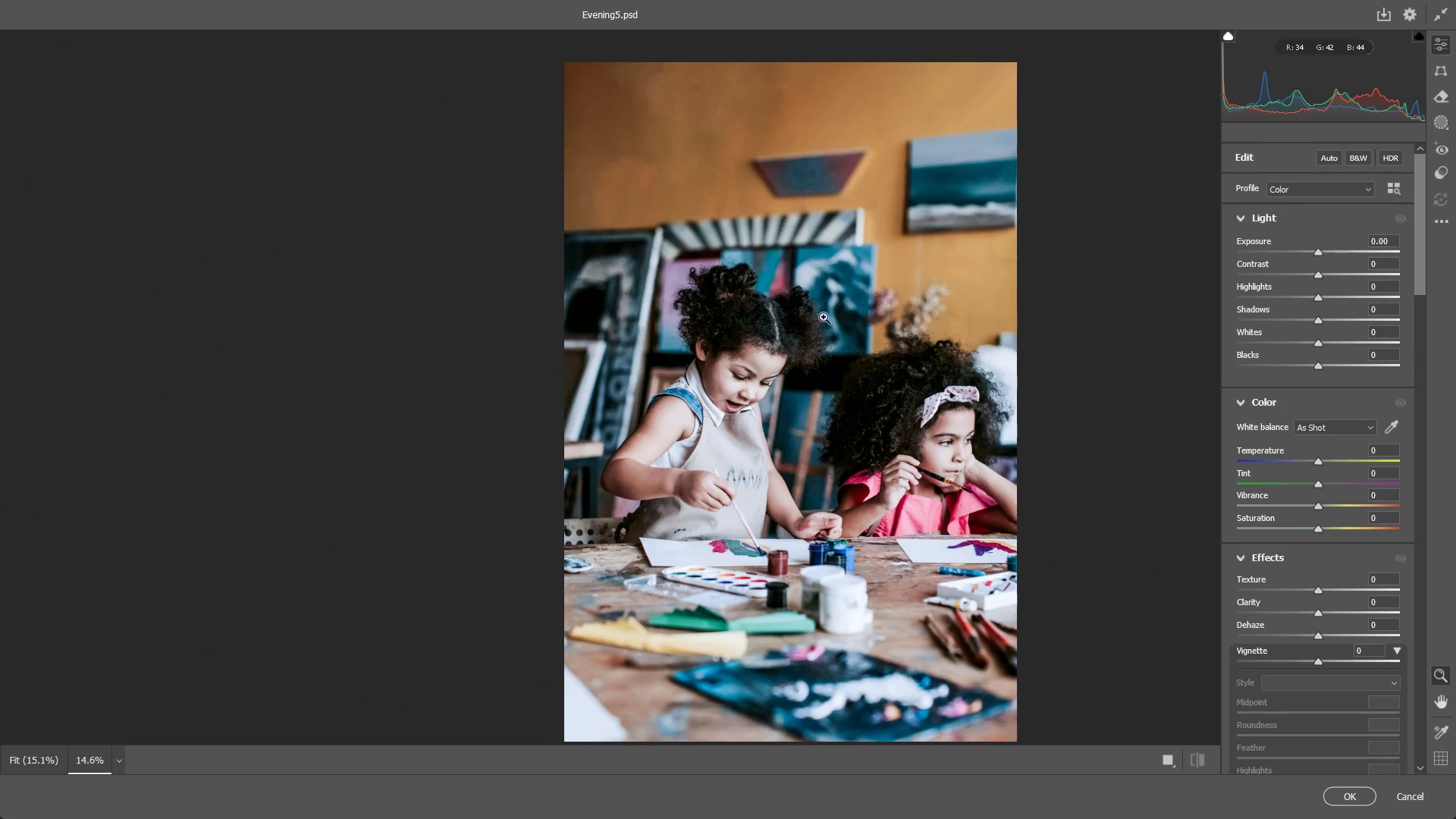 
hold_key(key=Space, duration=0.52)
 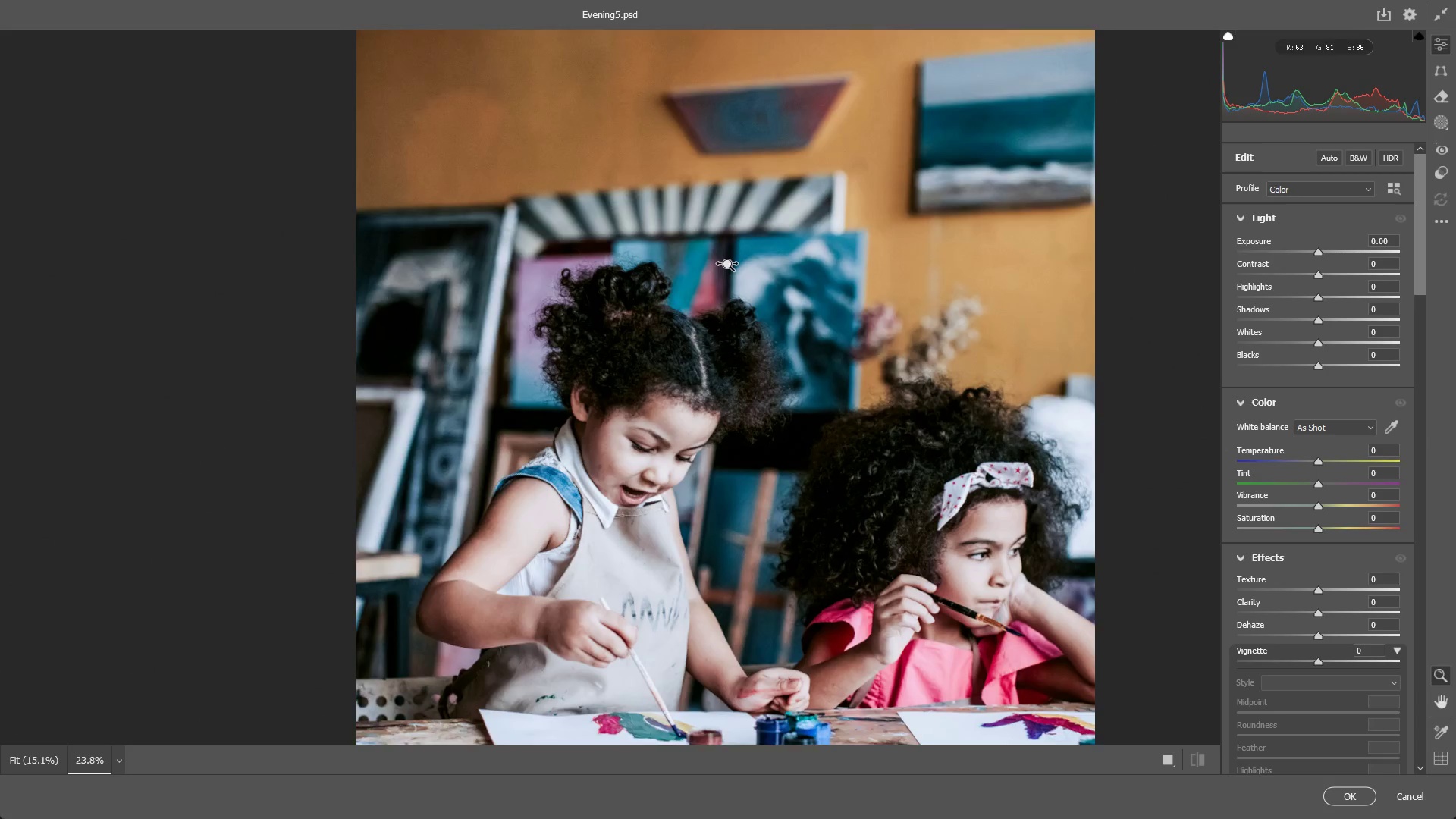 
left_click_drag(start_coordinate=[841, 319], to_coordinate=[756, 314])
 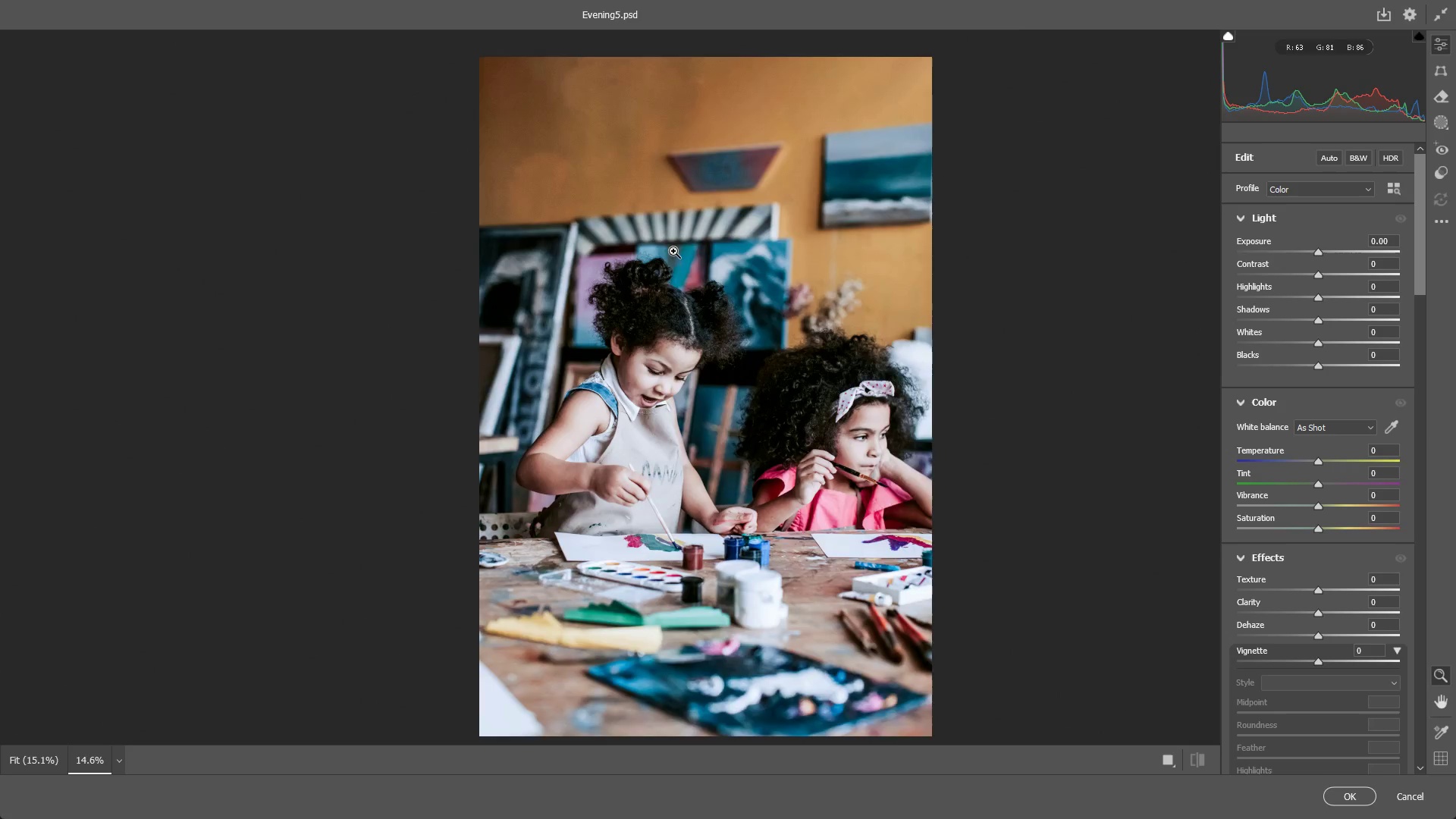 
left_click_drag(start_coordinate=[673, 251], to_coordinate=[730, 265])
 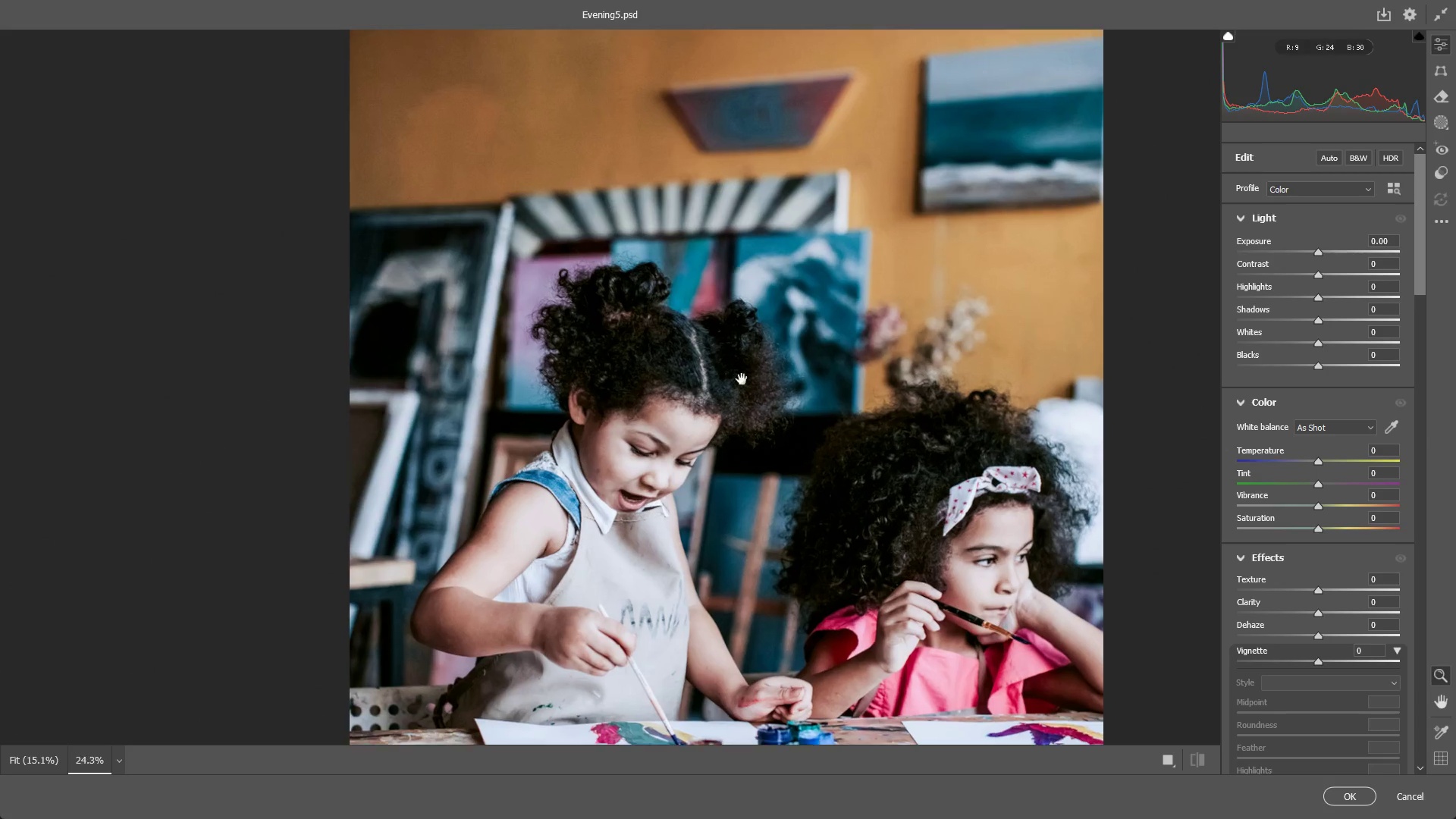 
hold_key(key=Space, duration=0.44)
 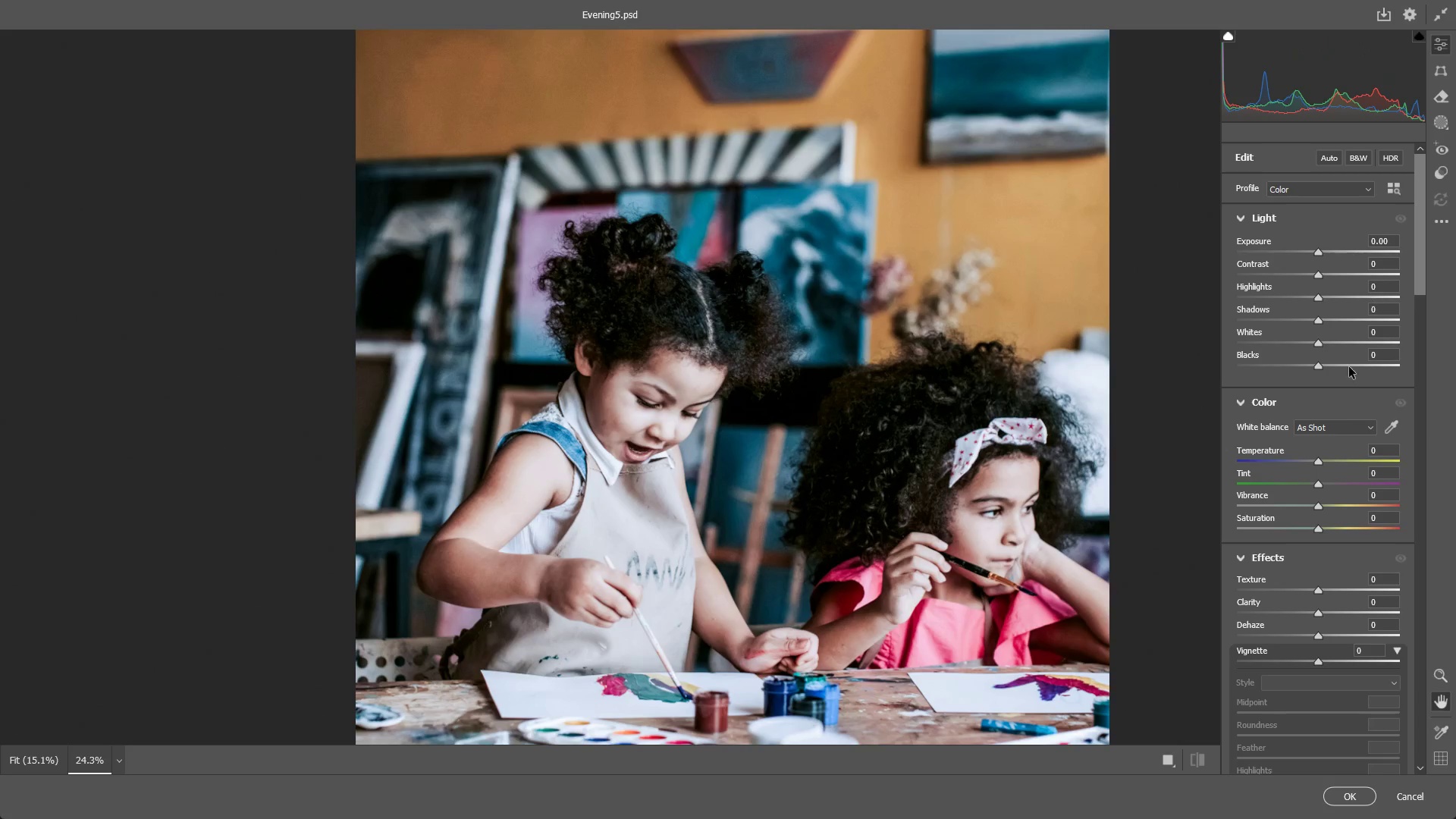 
left_click_drag(start_coordinate=[727, 402], to_coordinate=[733, 353])
 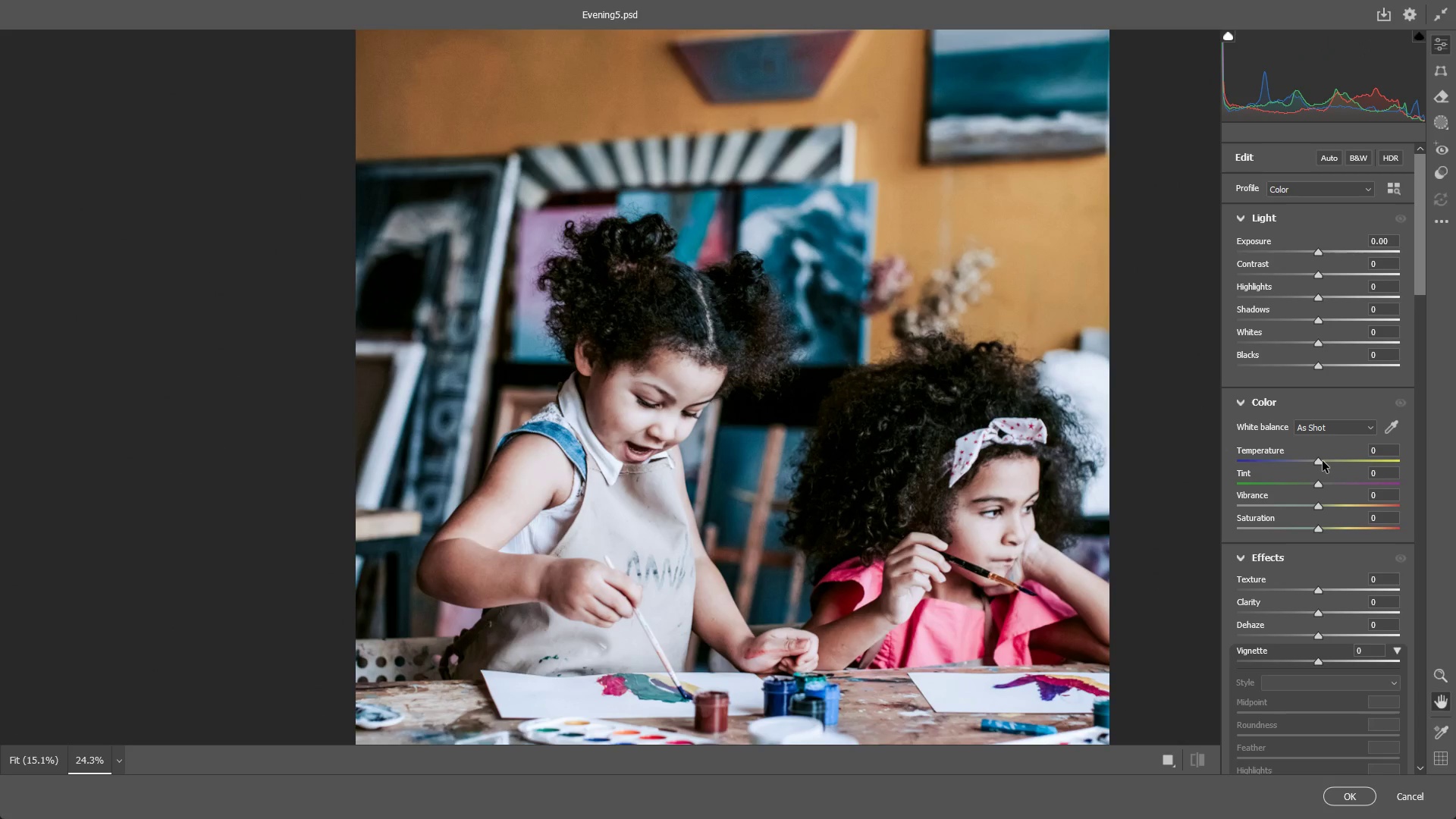 
left_click_drag(start_coordinate=[1322, 462], to_coordinate=[1316, 463])
 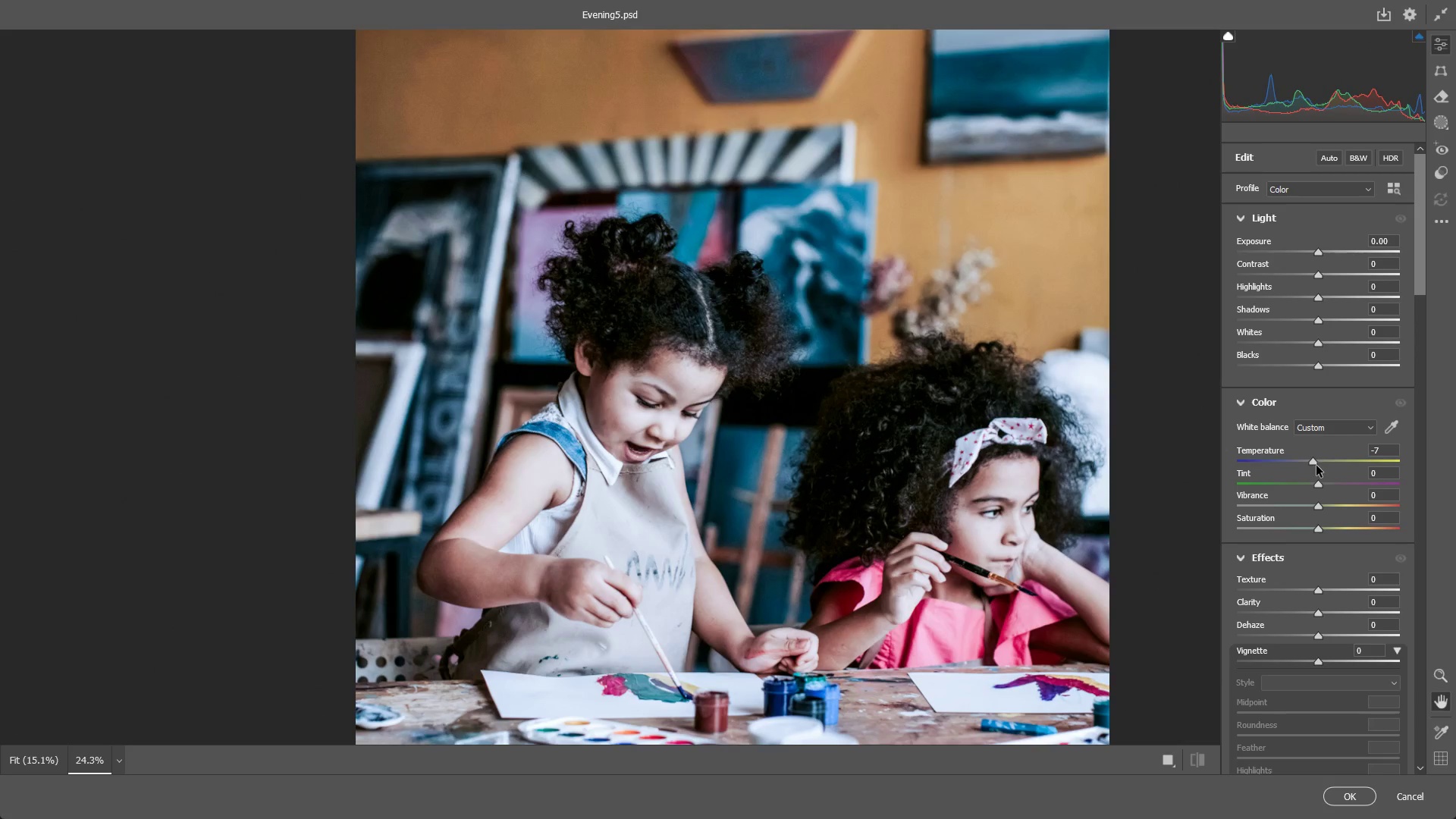 
key(Control+ControlLeft)
 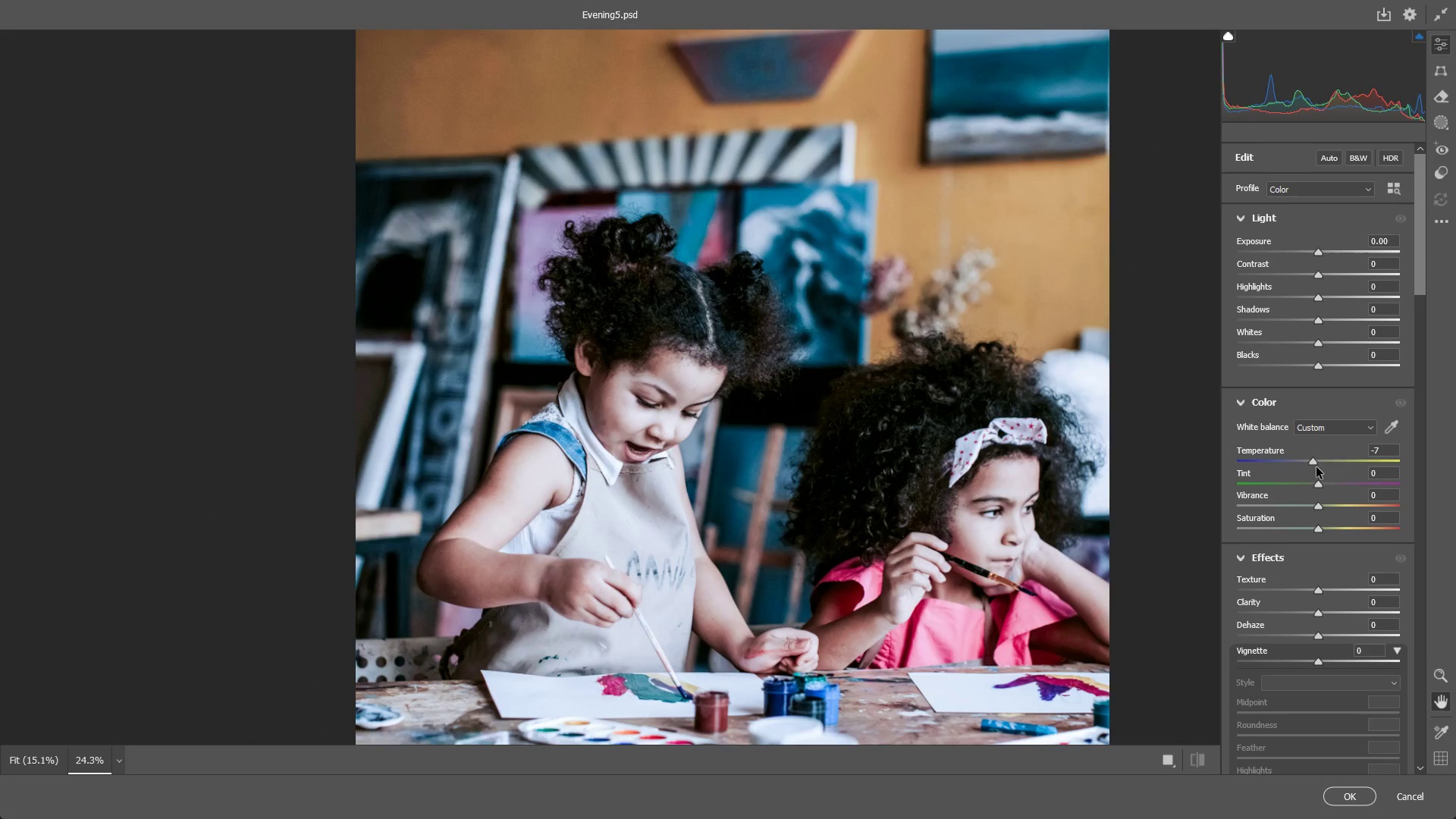 
key(Control+Z)
 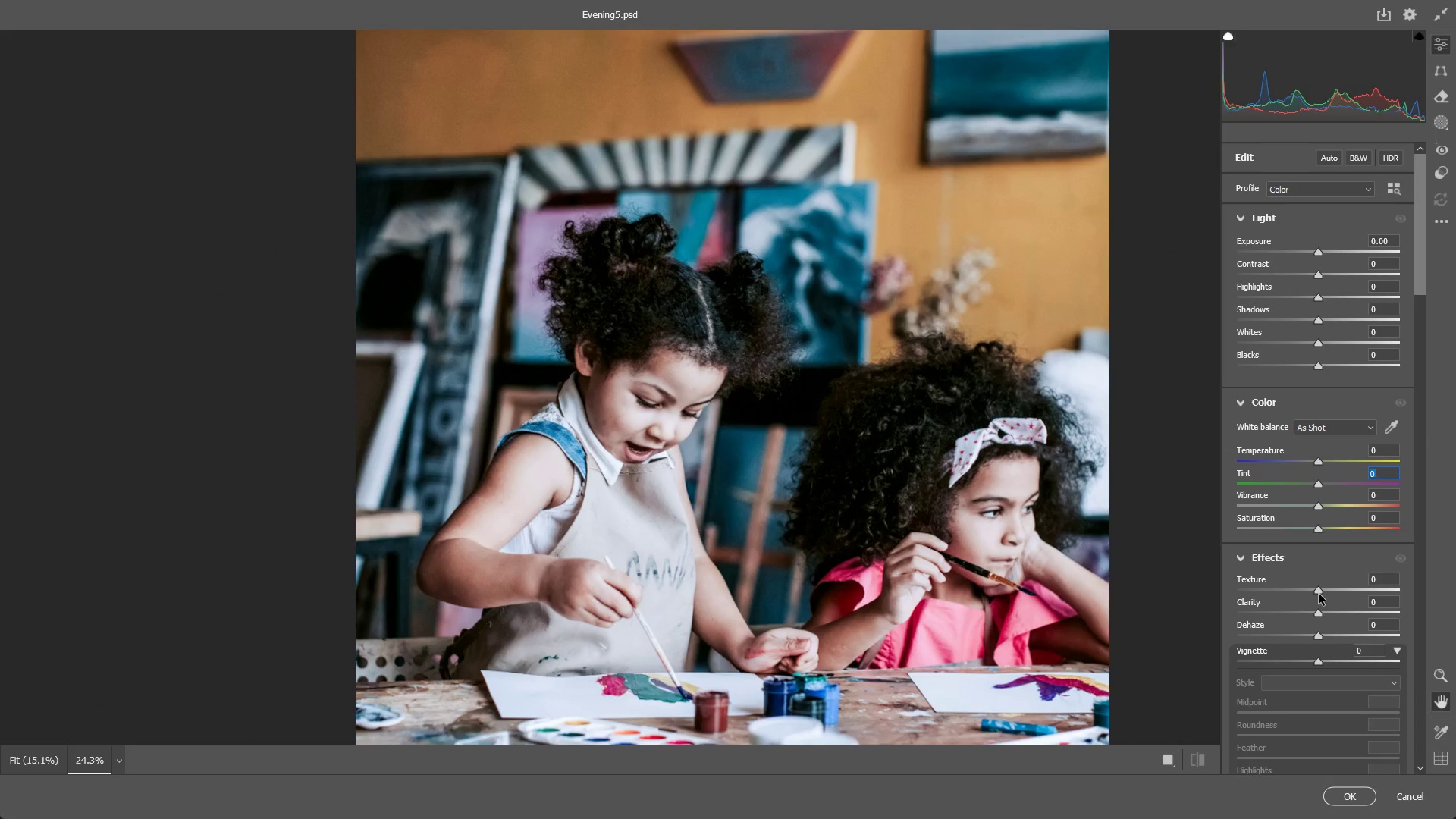 
left_click_drag(start_coordinate=[1317, 592], to_coordinate=[1398, 573])
 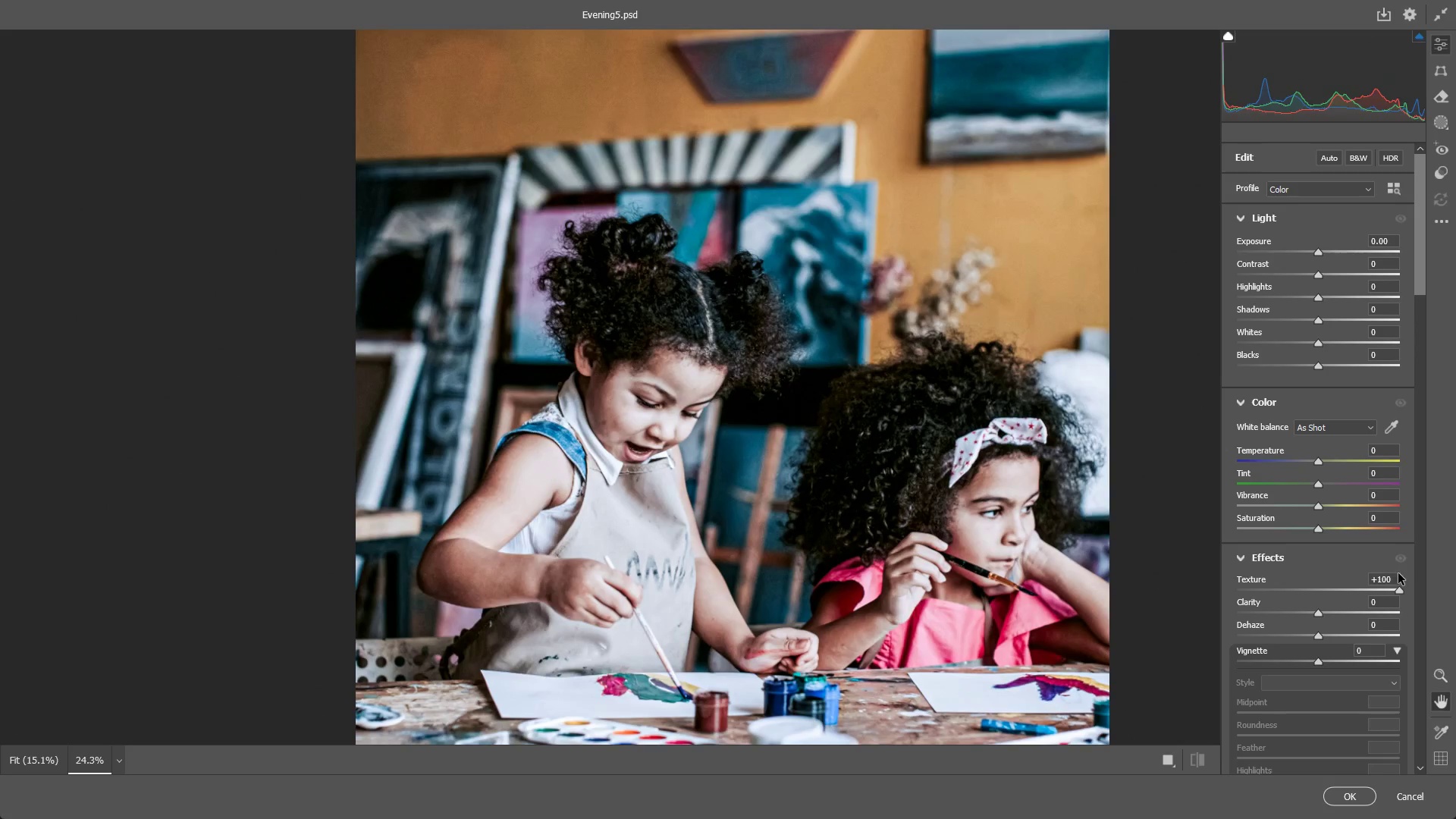 
key(Control+ControlLeft)
 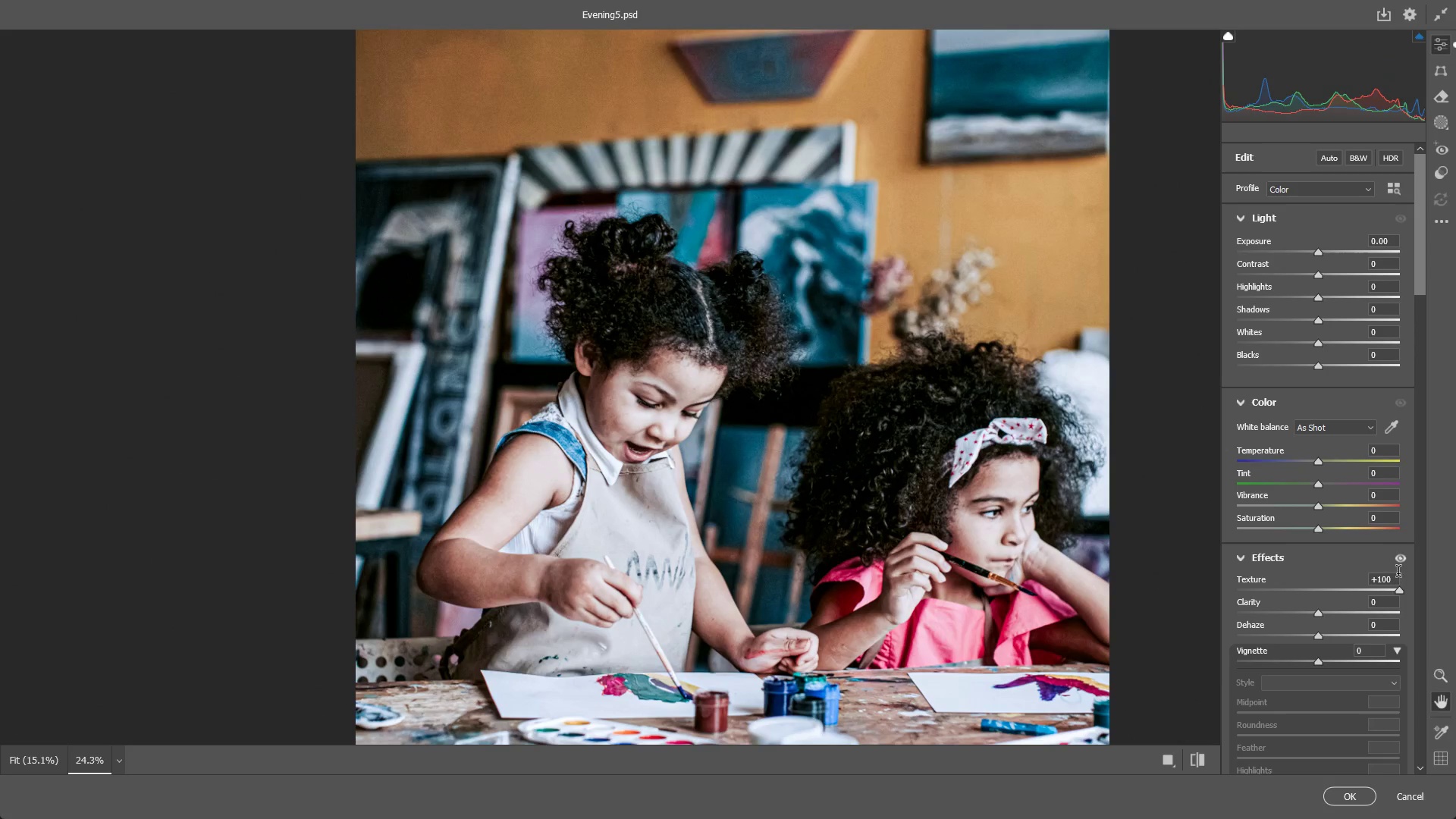 
key(Control+Z)
 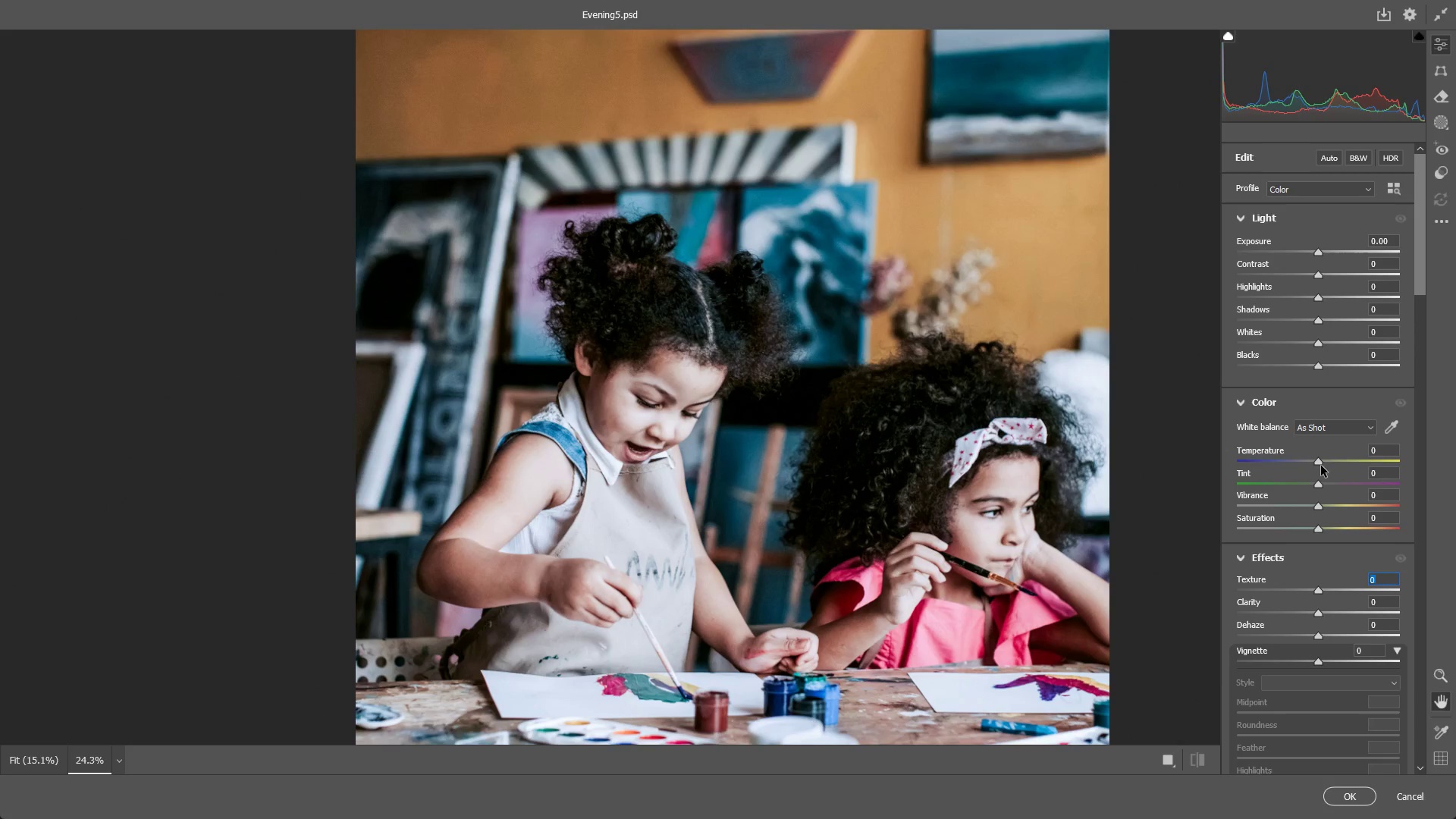 
left_click_drag(start_coordinate=[1321, 461], to_coordinate=[1310, 460])
 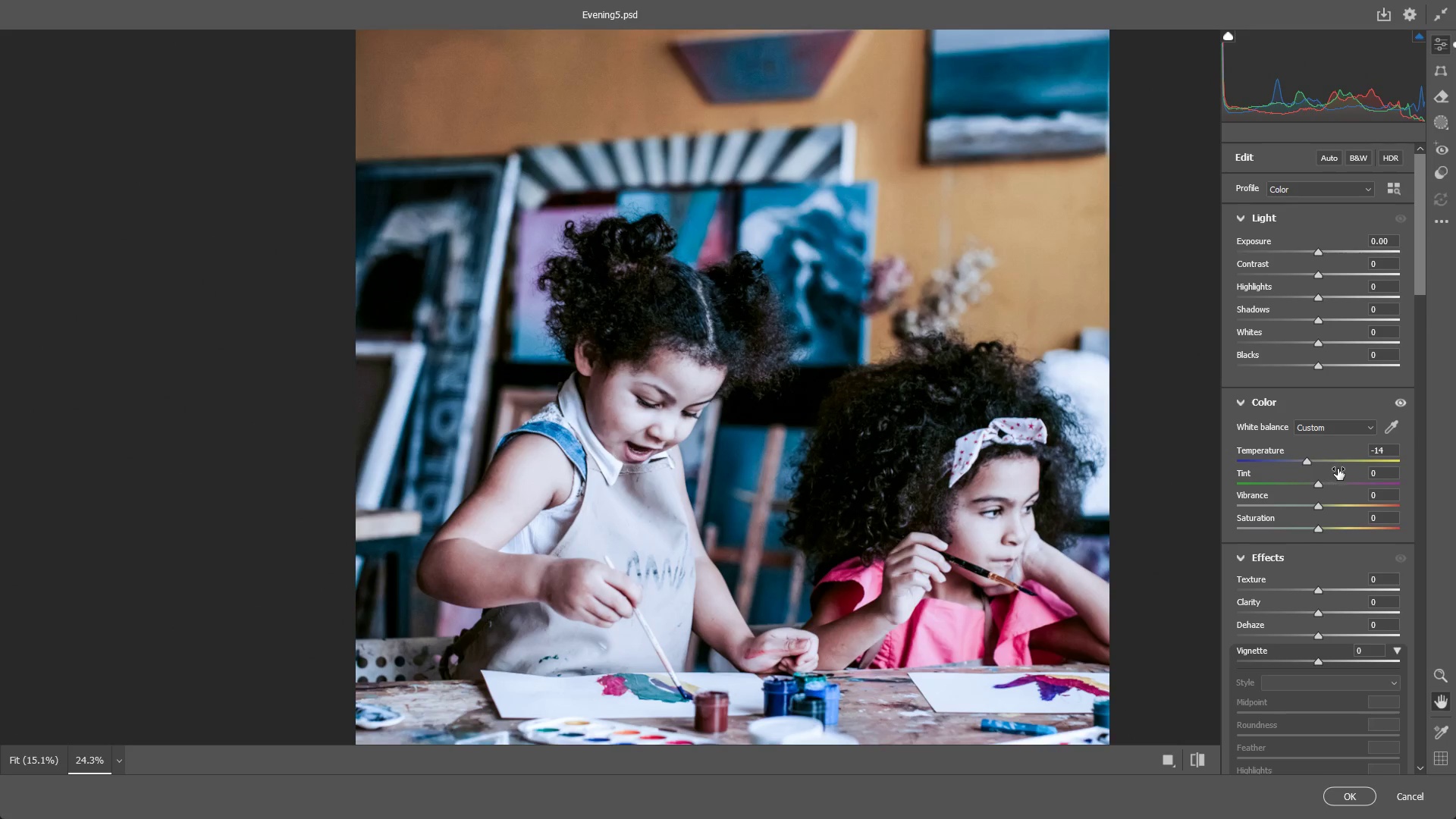 
scroll: coordinate [1340, 469], scroll_direction: down, amount: 1.0
 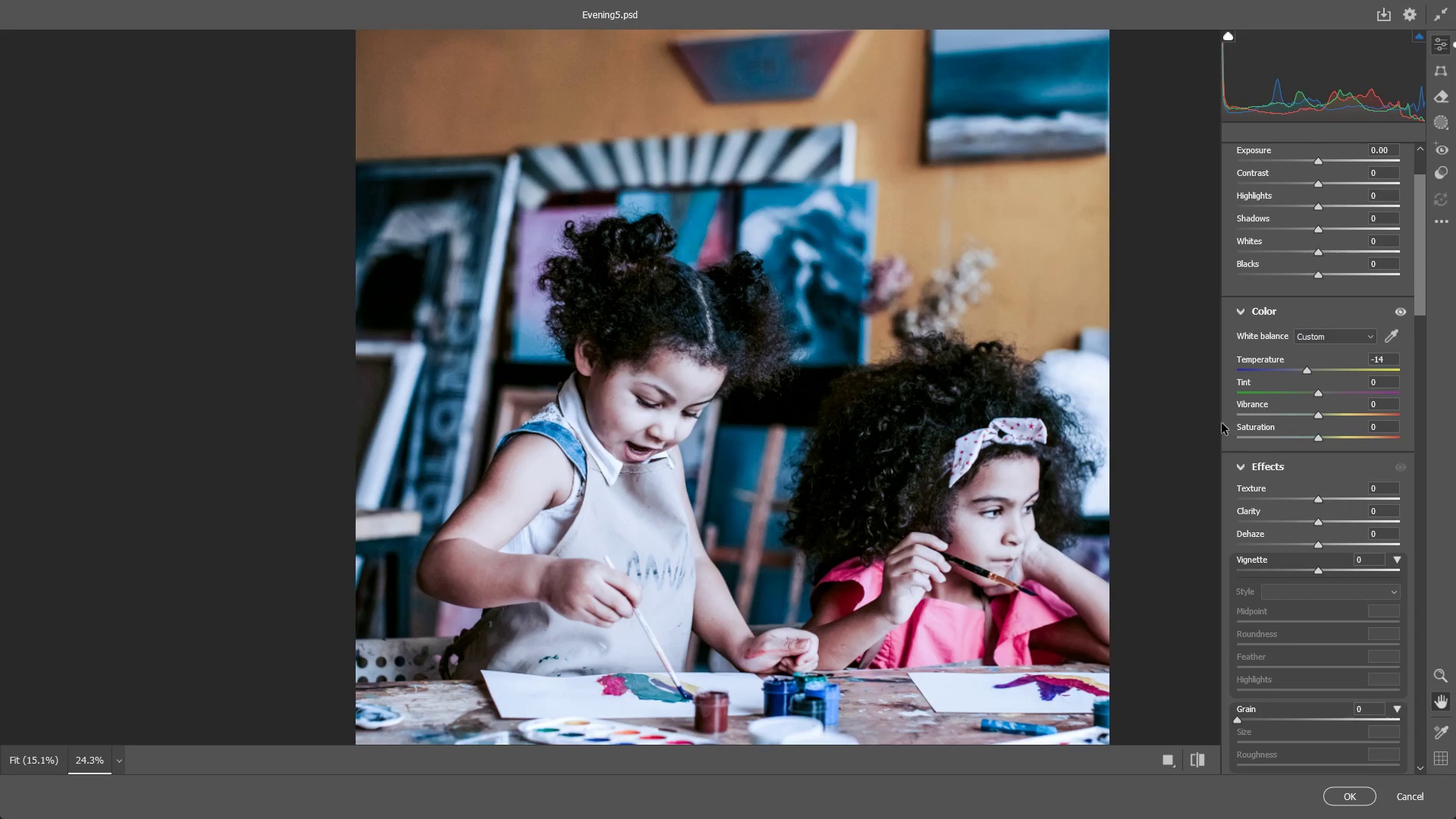 
left_click_drag(start_coordinate=[899, 428], to_coordinate=[882, 425])
 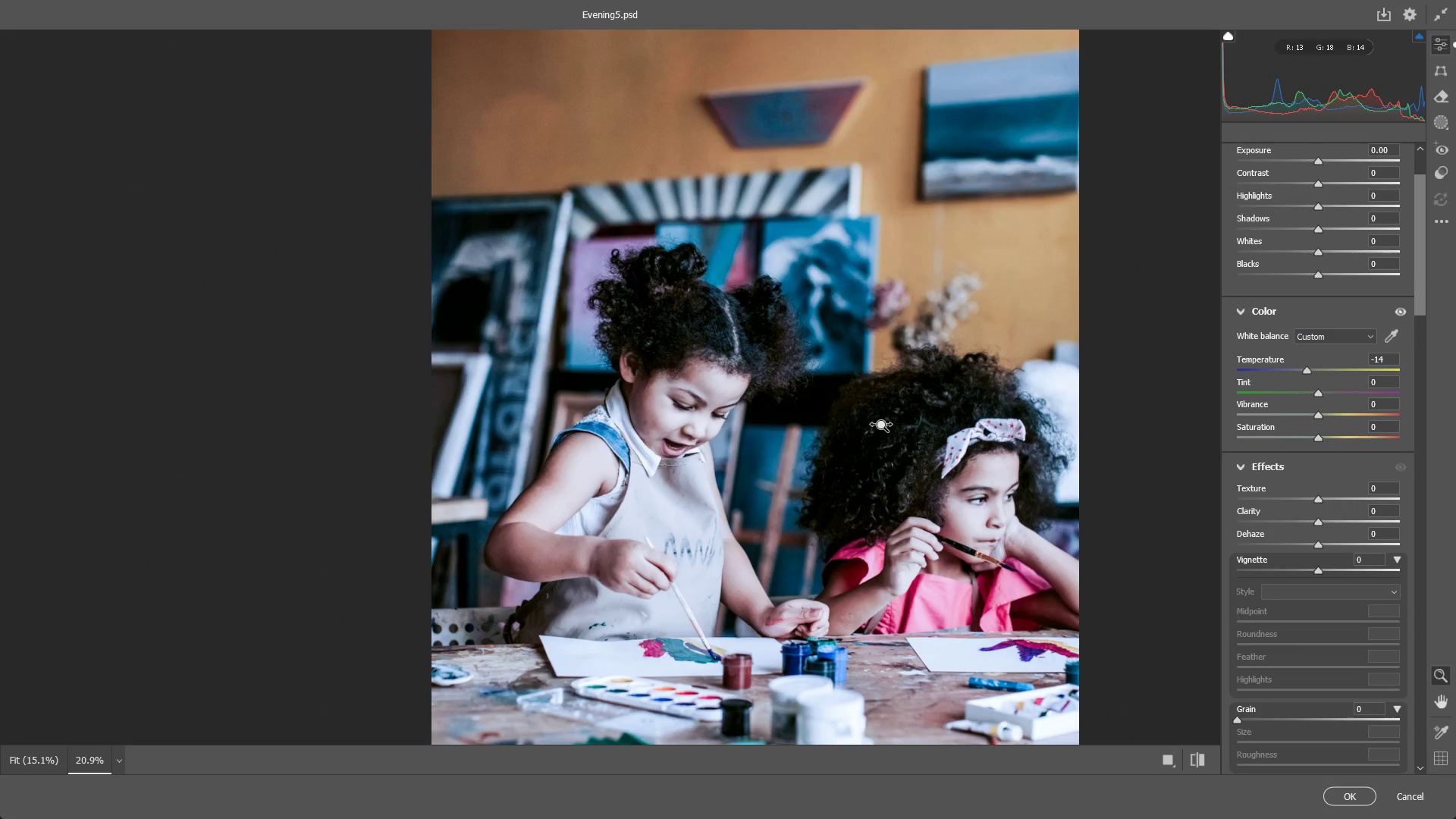 
hold_key(key=Space, duration=0.58)
 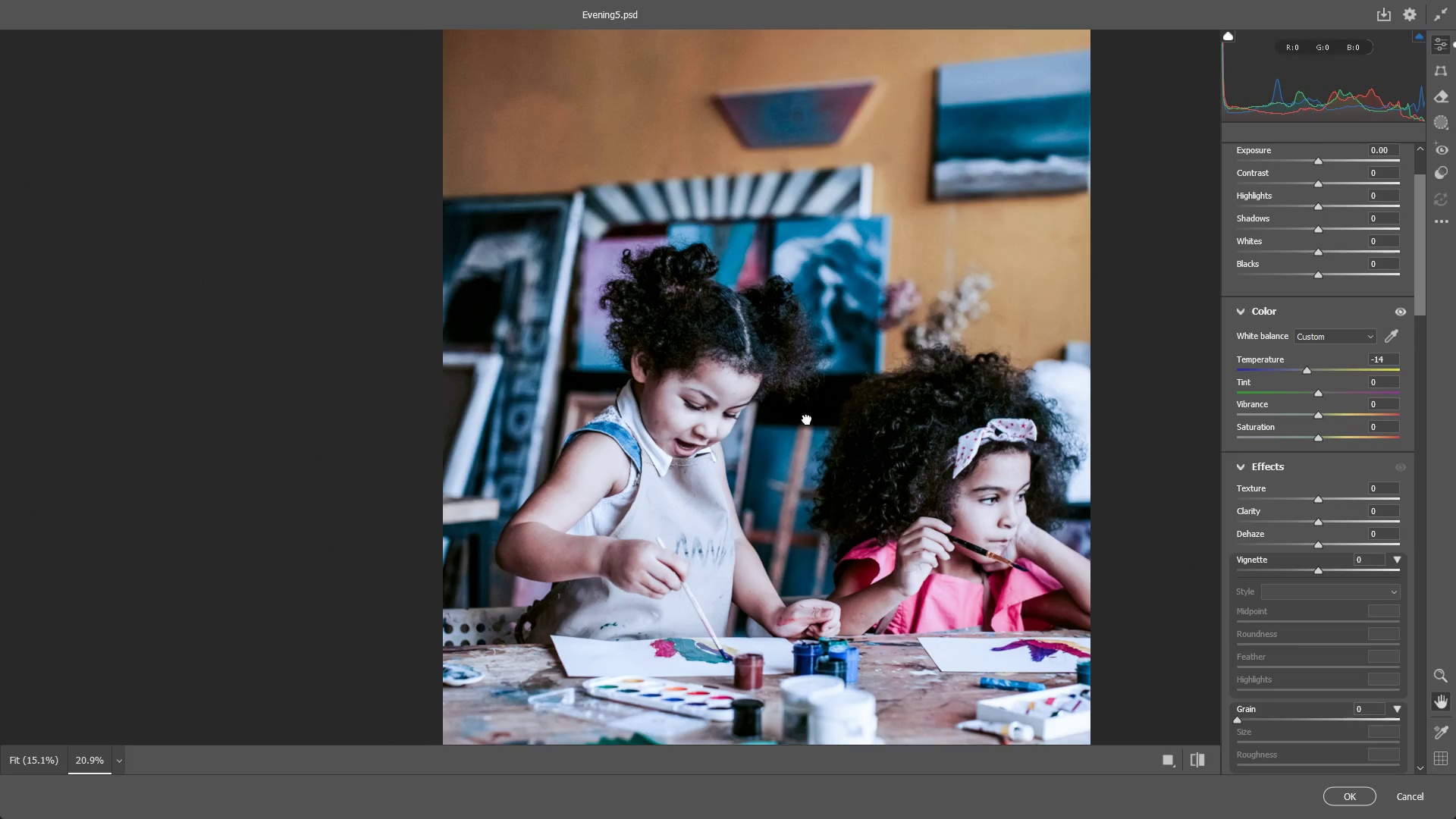 
left_click_drag(start_coordinate=[849, 420], to_coordinate=[860, 420])
 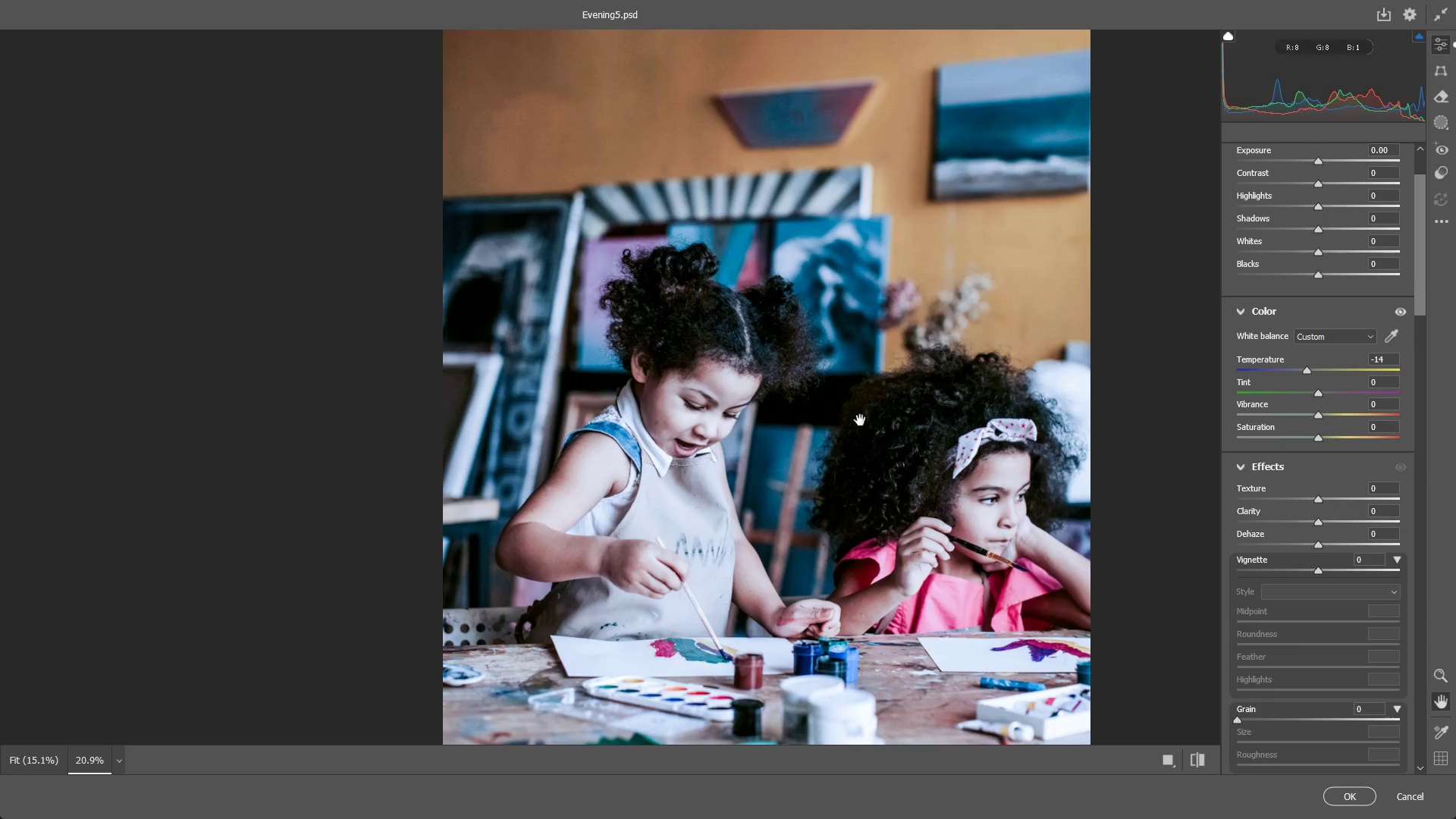 
hold_key(key=Space, duration=0.91)
 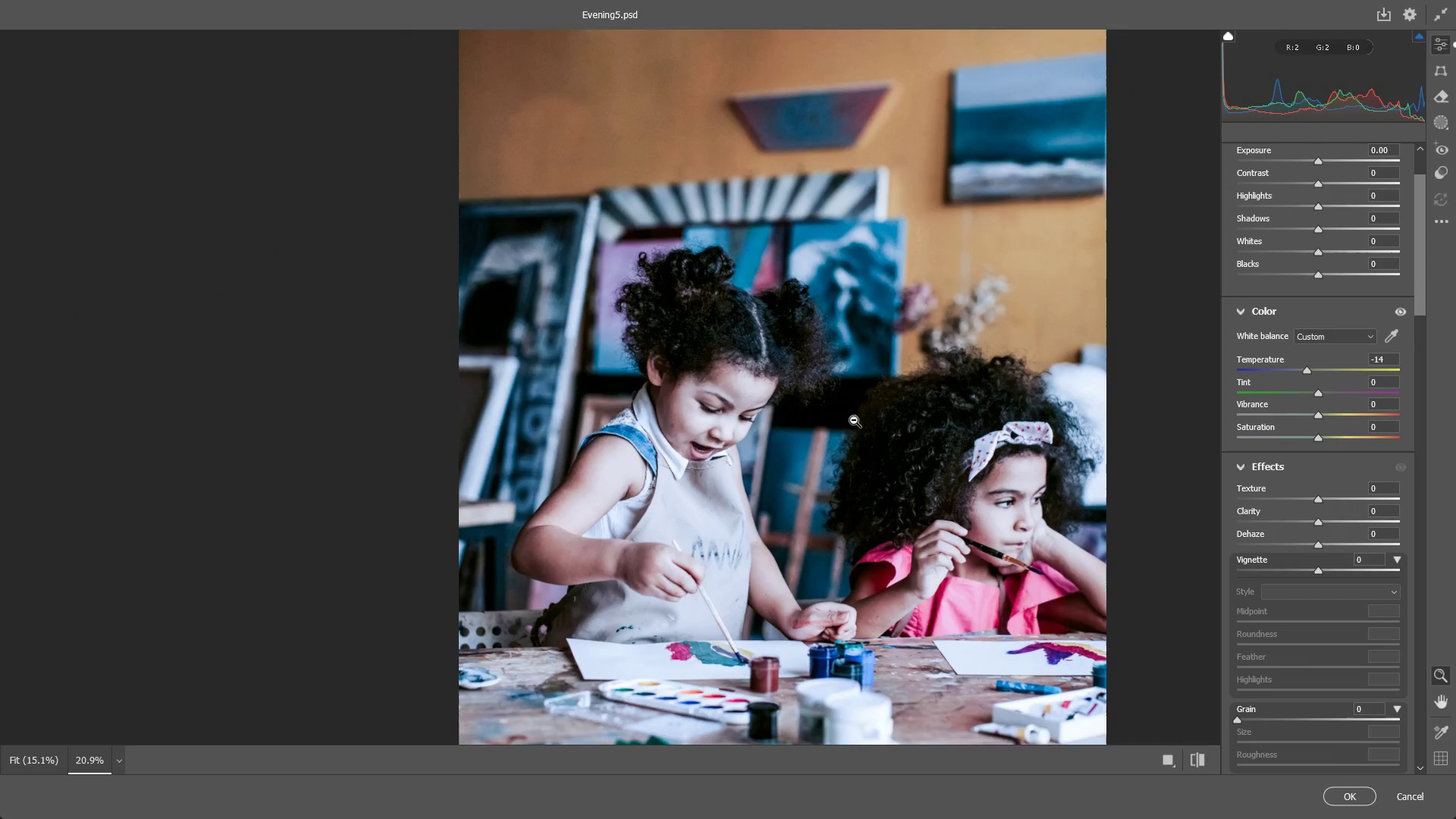 
left_click_drag(start_coordinate=[807, 419], to_coordinate=[823, 422])
 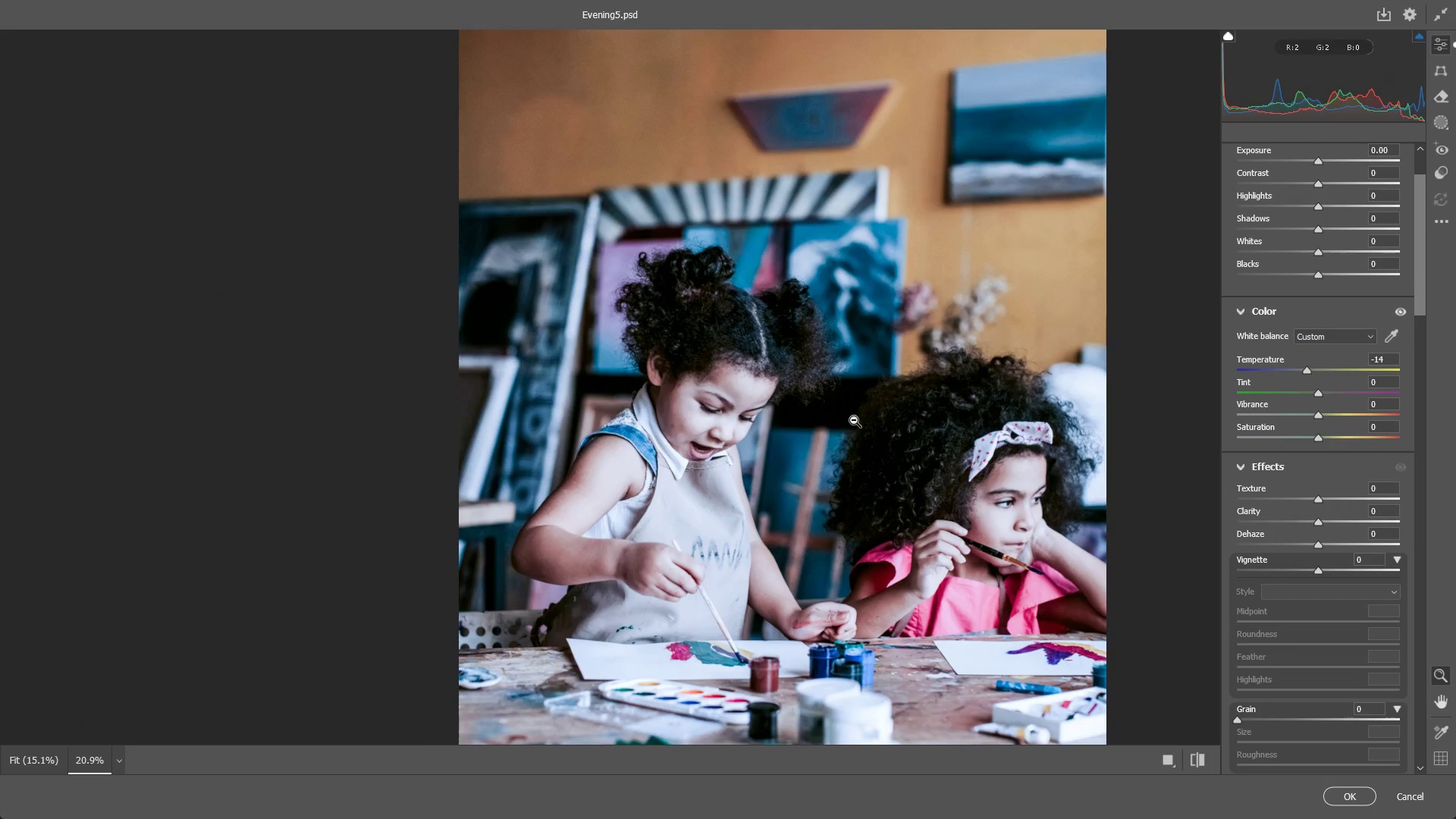 
left_click_drag(start_coordinate=[792, 418], to_coordinate=[780, 419])
 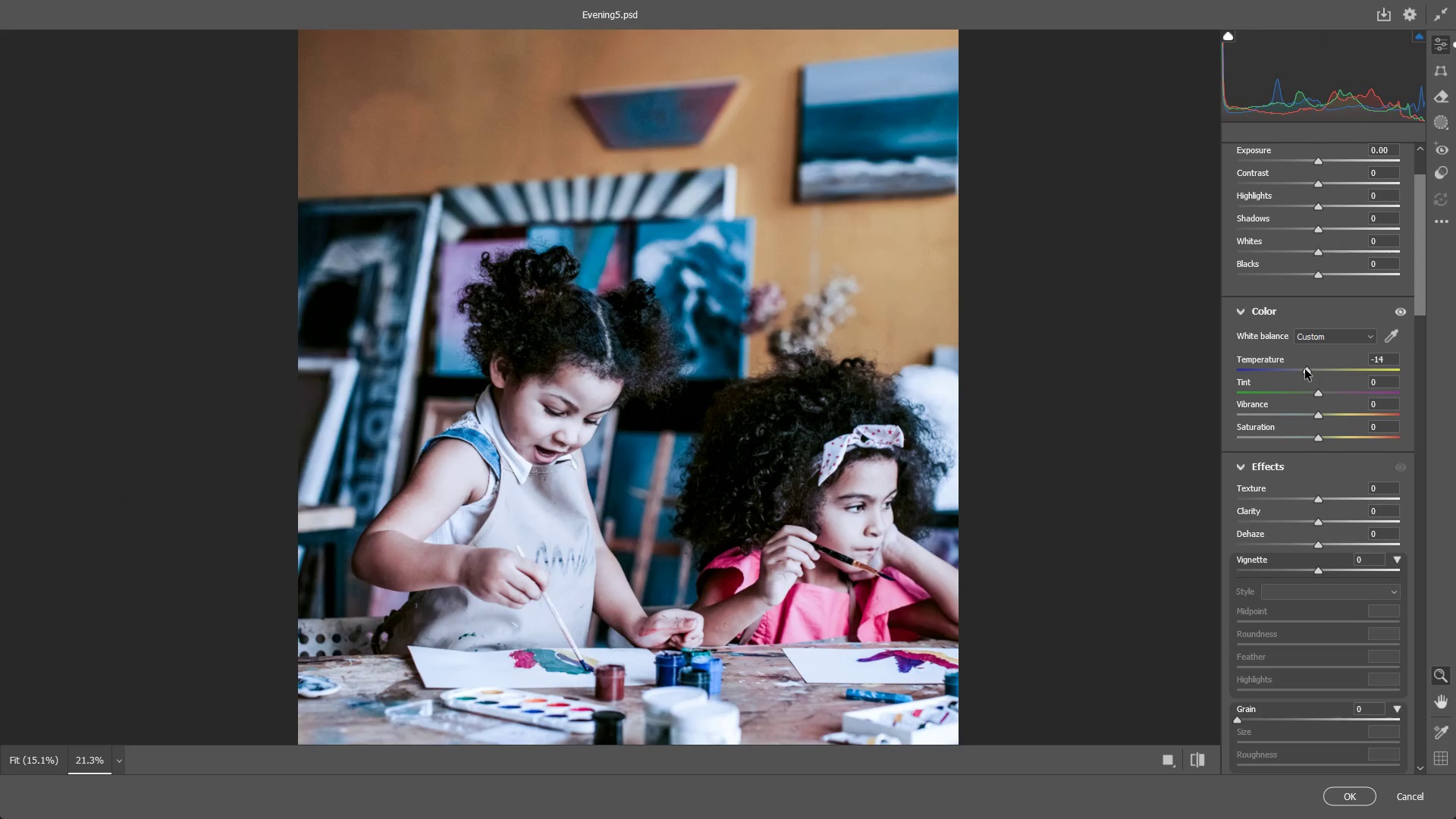 
scroll: coordinate [854, 420], scroll_direction: up, amount: 2.0
 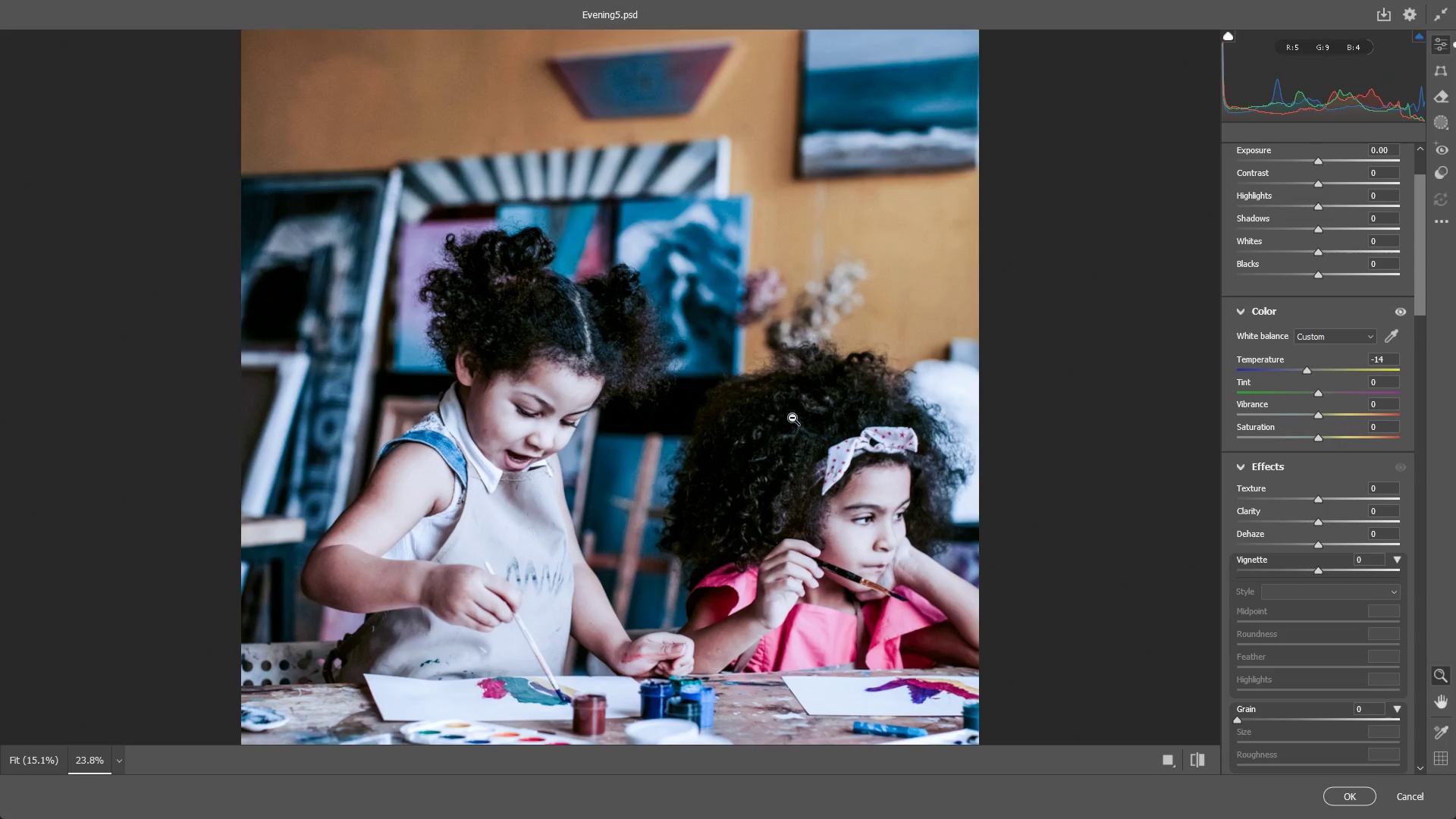 
left_click_drag(start_coordinate=[1305, 369], to_coordinate=[1311, 366])
 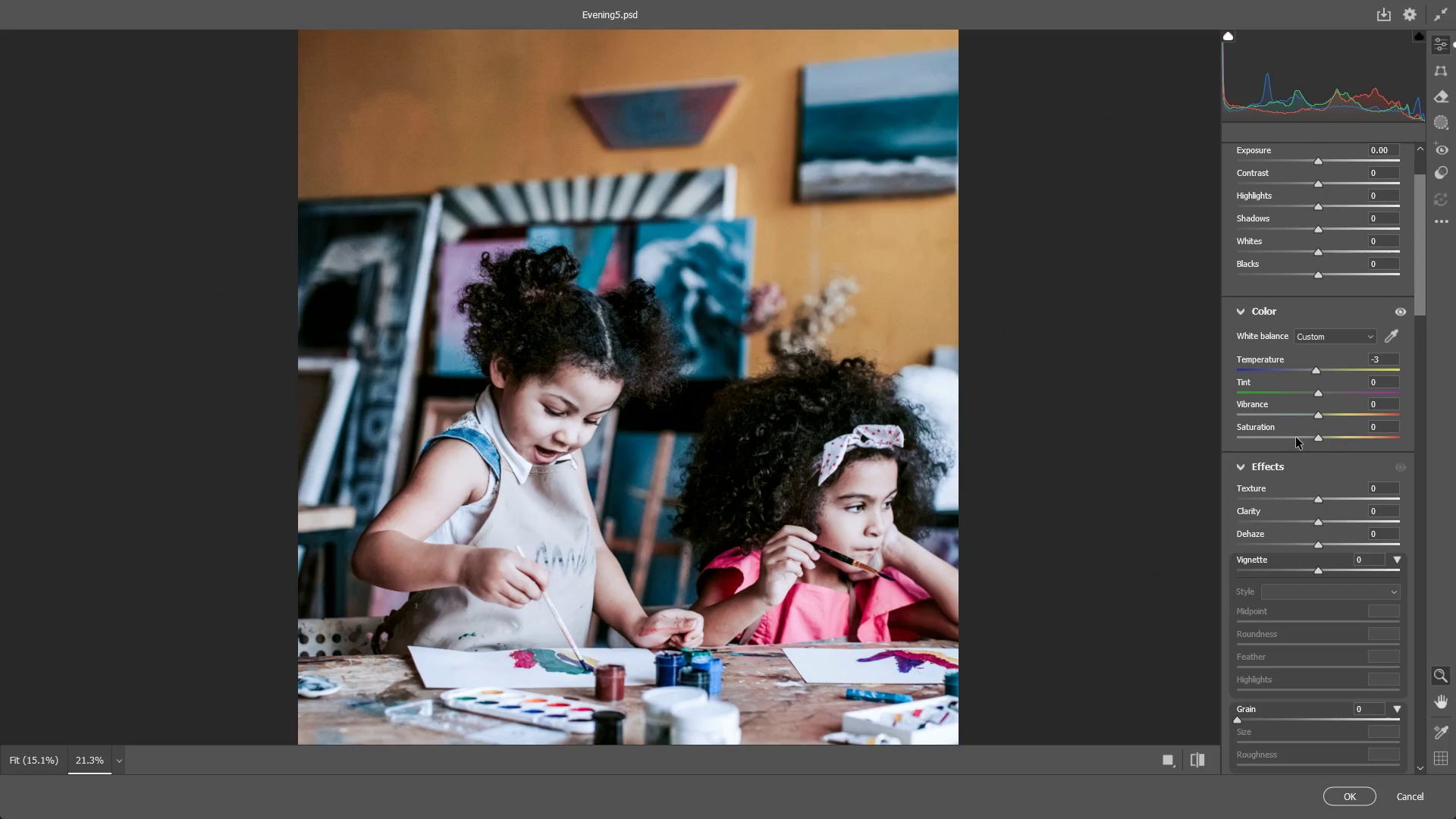 
wait(18.75)
 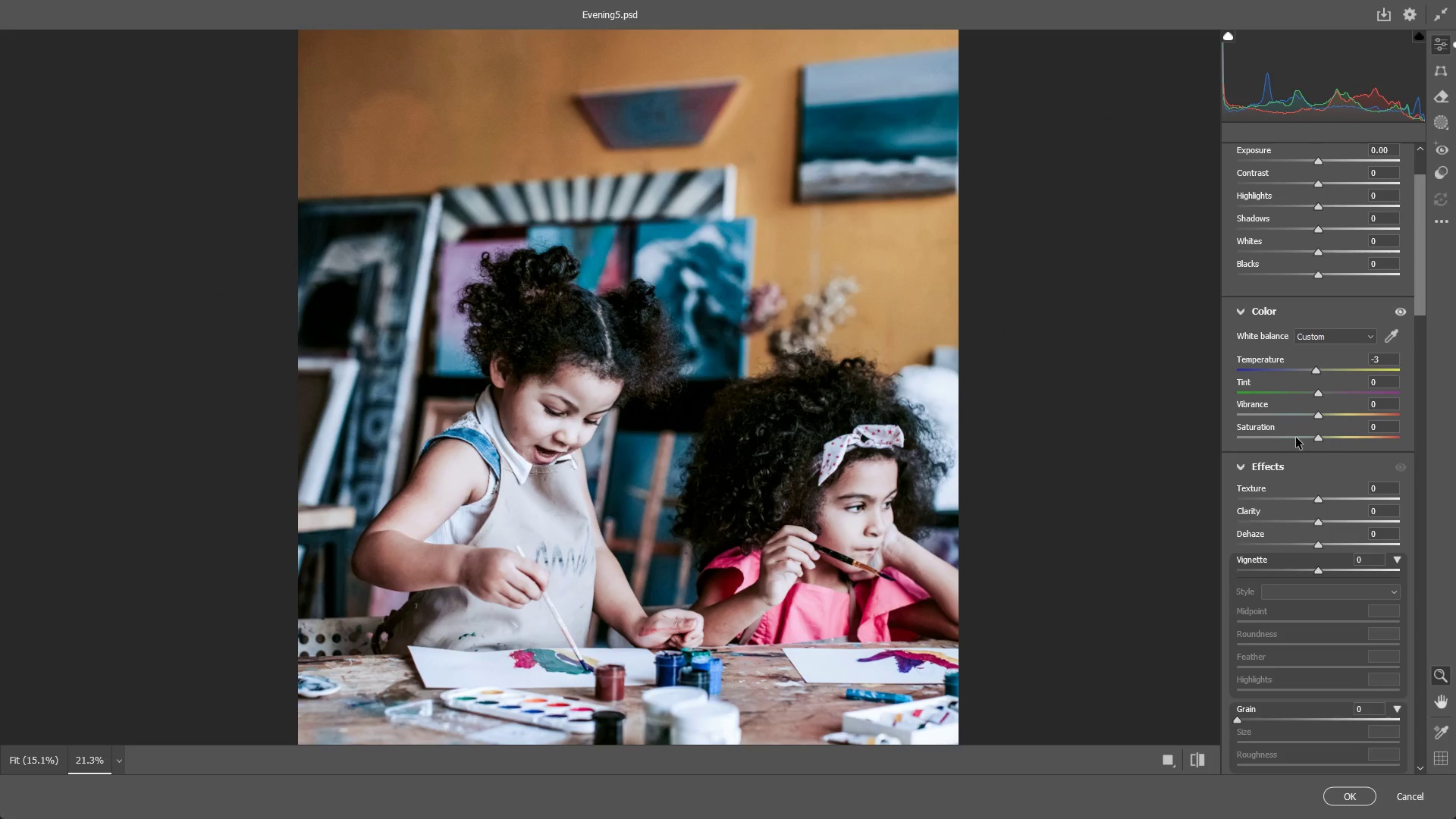 
scroll: coordinate [1320, 402], scroll_direction: down, amount: 1.0
 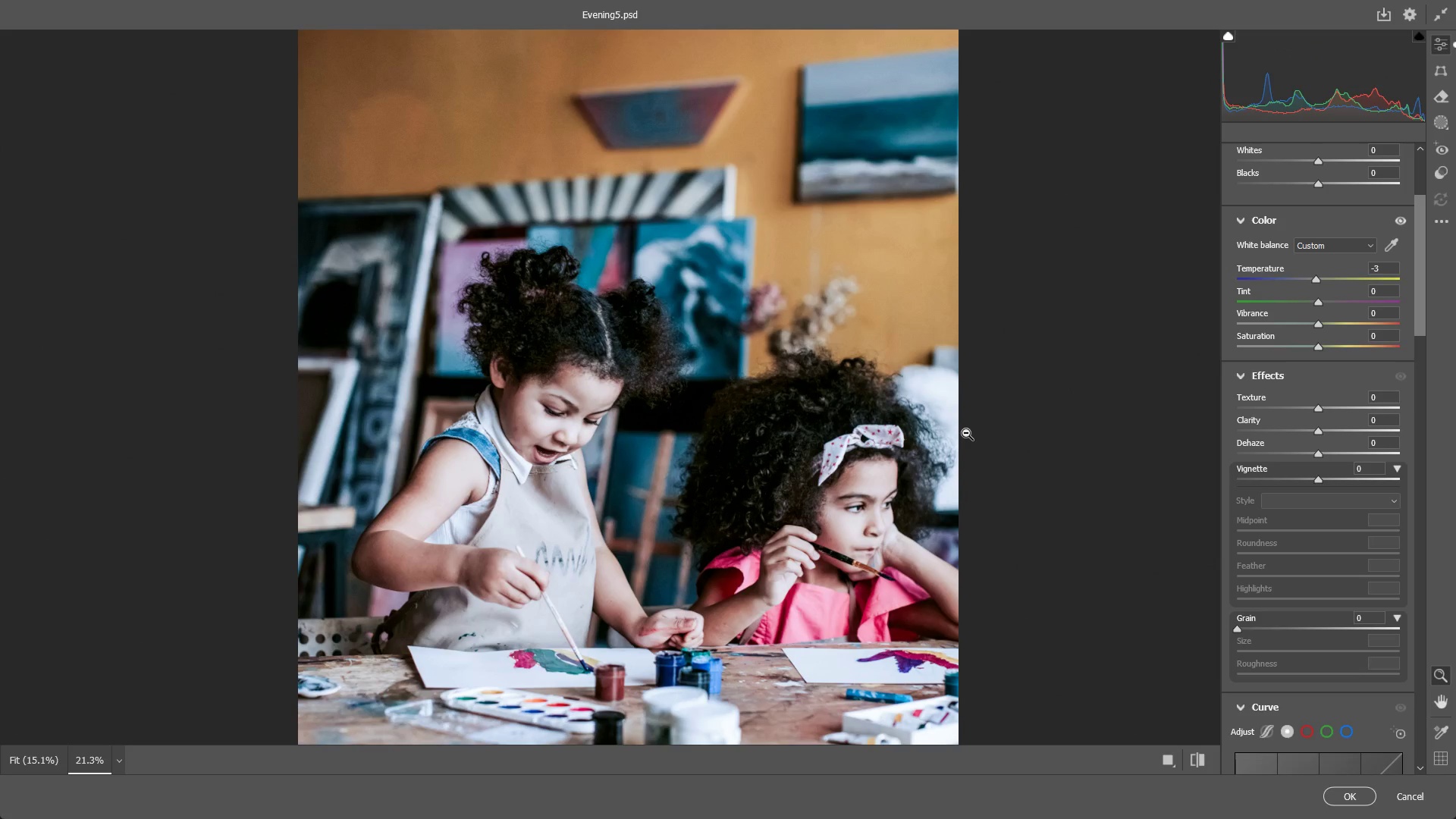 
left_click_drag(start_coordinate=[706, 441], to_coordinate=[673, 442])
 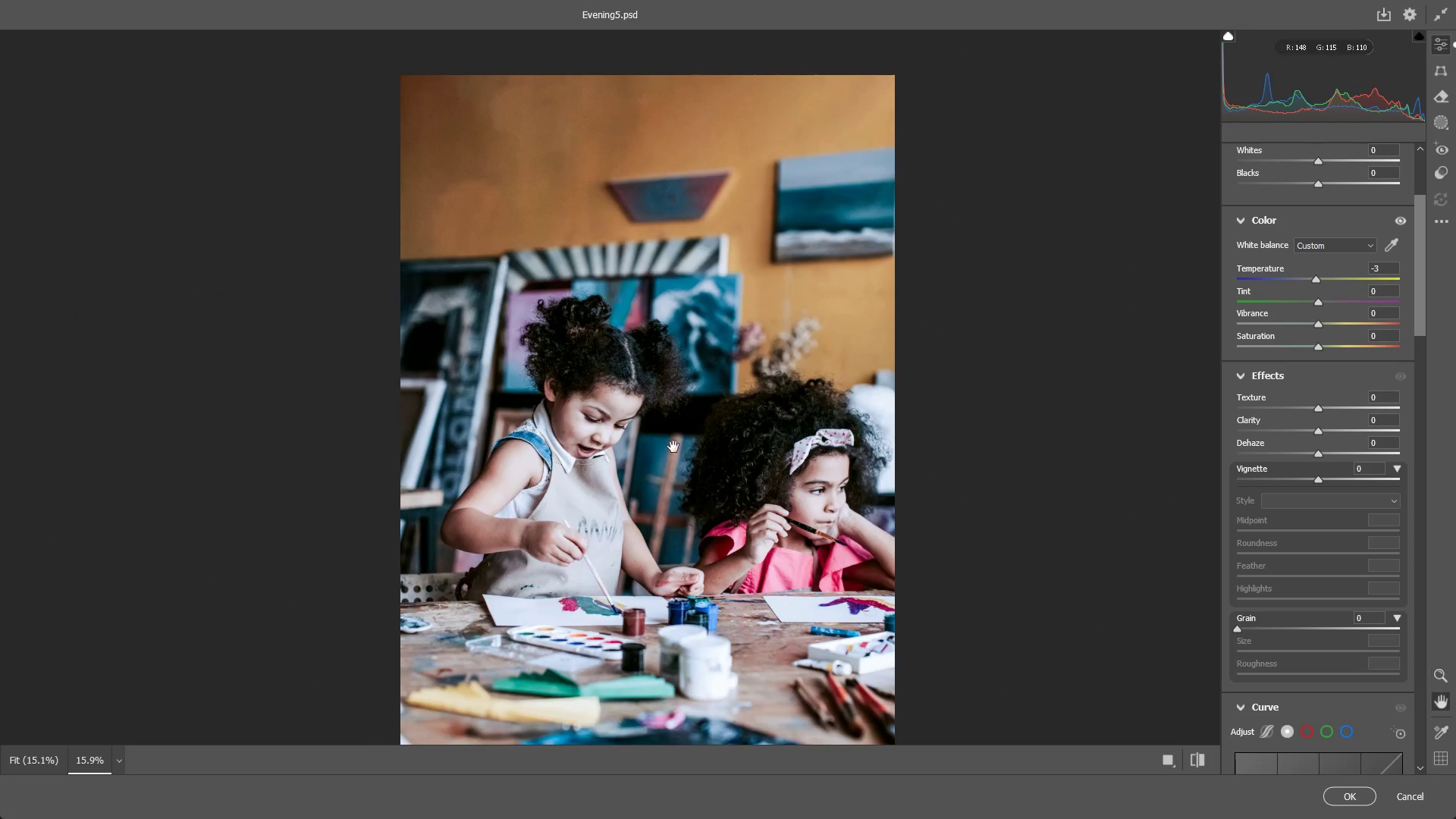 
hold_key(key=Space, duration=0.56)
 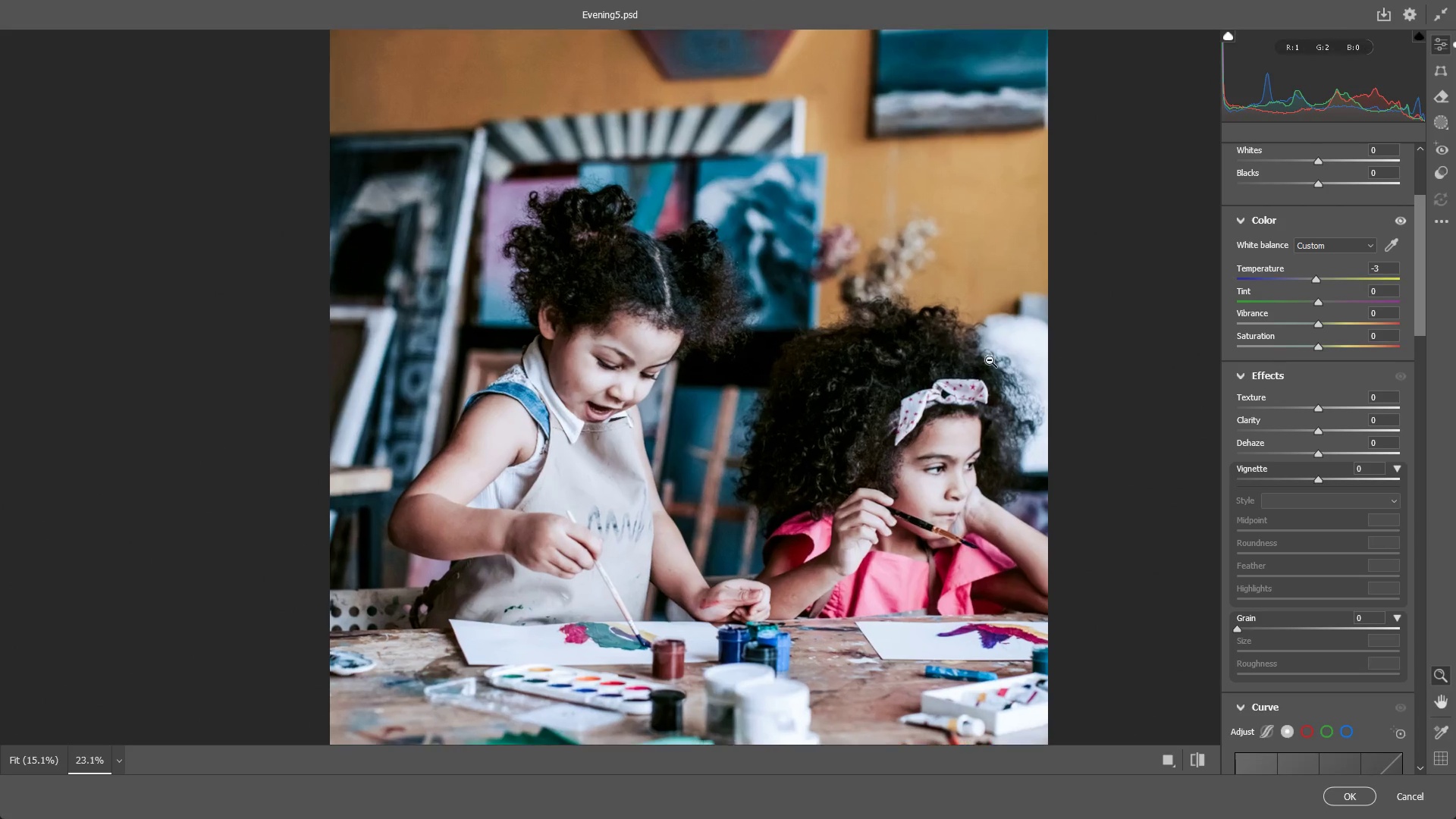 
left_click_drag(start_coordinate=[673, 450], to_coordinate=[729, 408])
 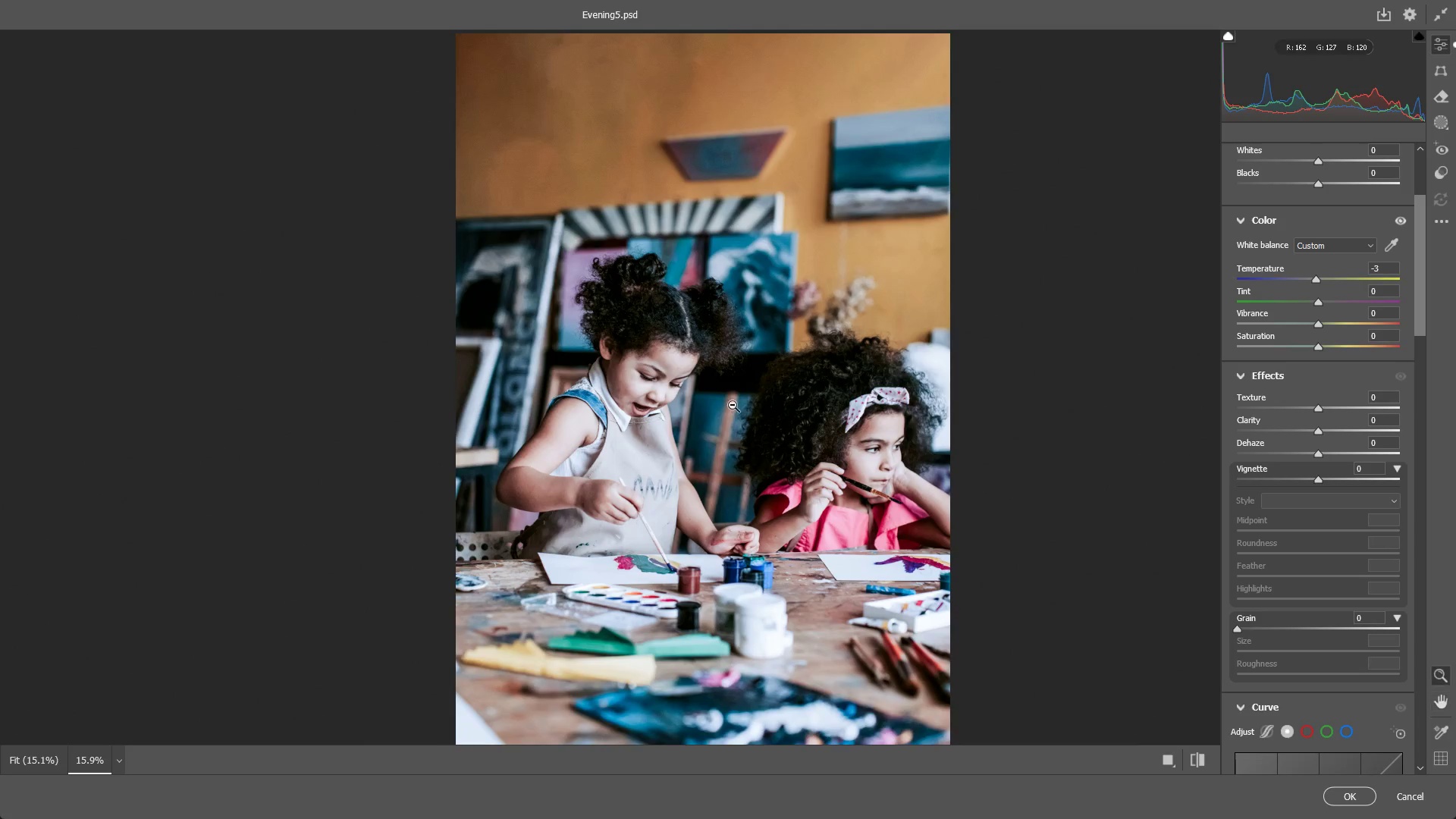 
left_click_drag(start_coordinate=[735, 404], to_coordinate=[777, 403])
 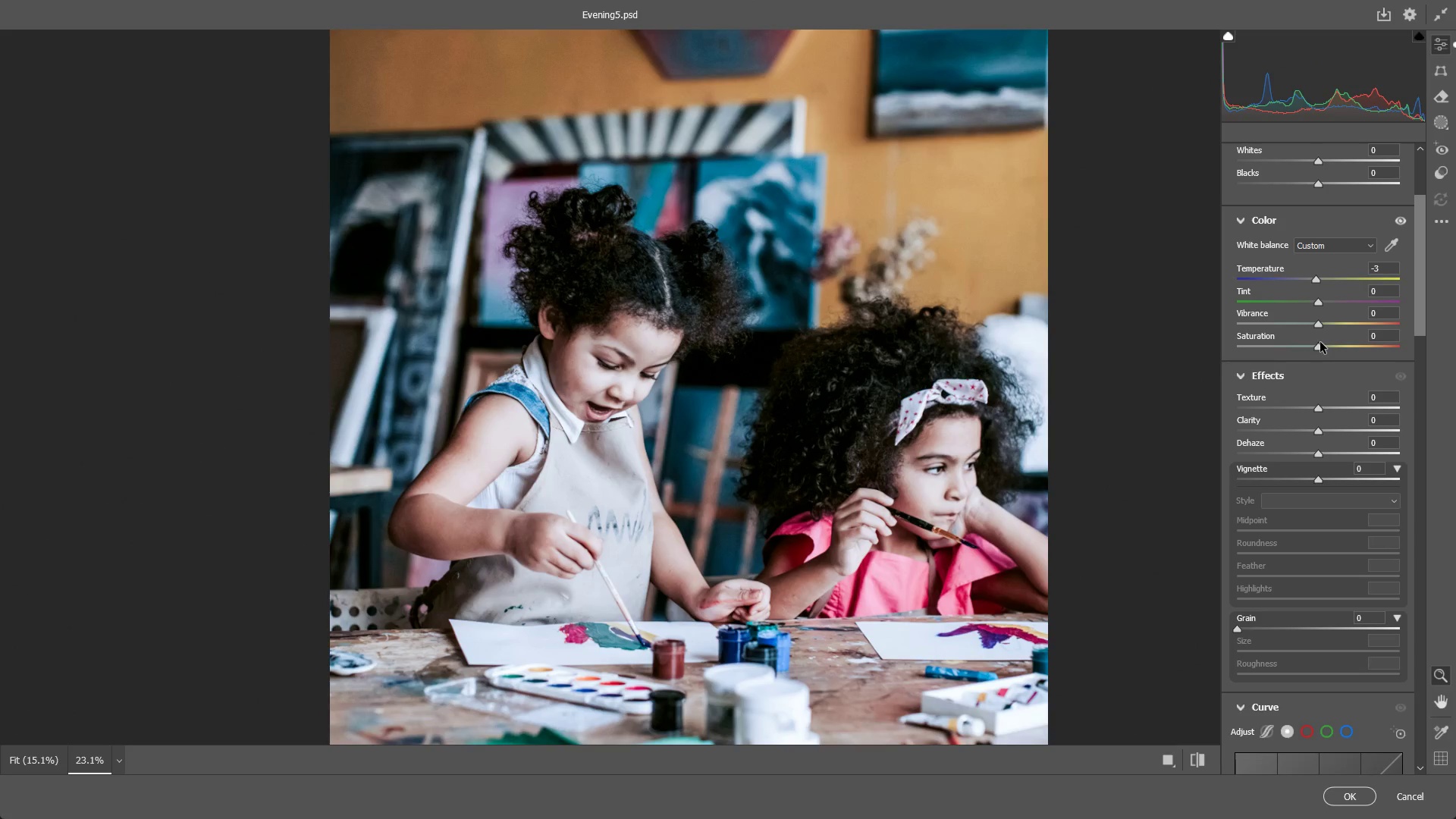 
left_click_drag(start_coordinate=[1320, 347], to_coordinate=[1299, 348])
 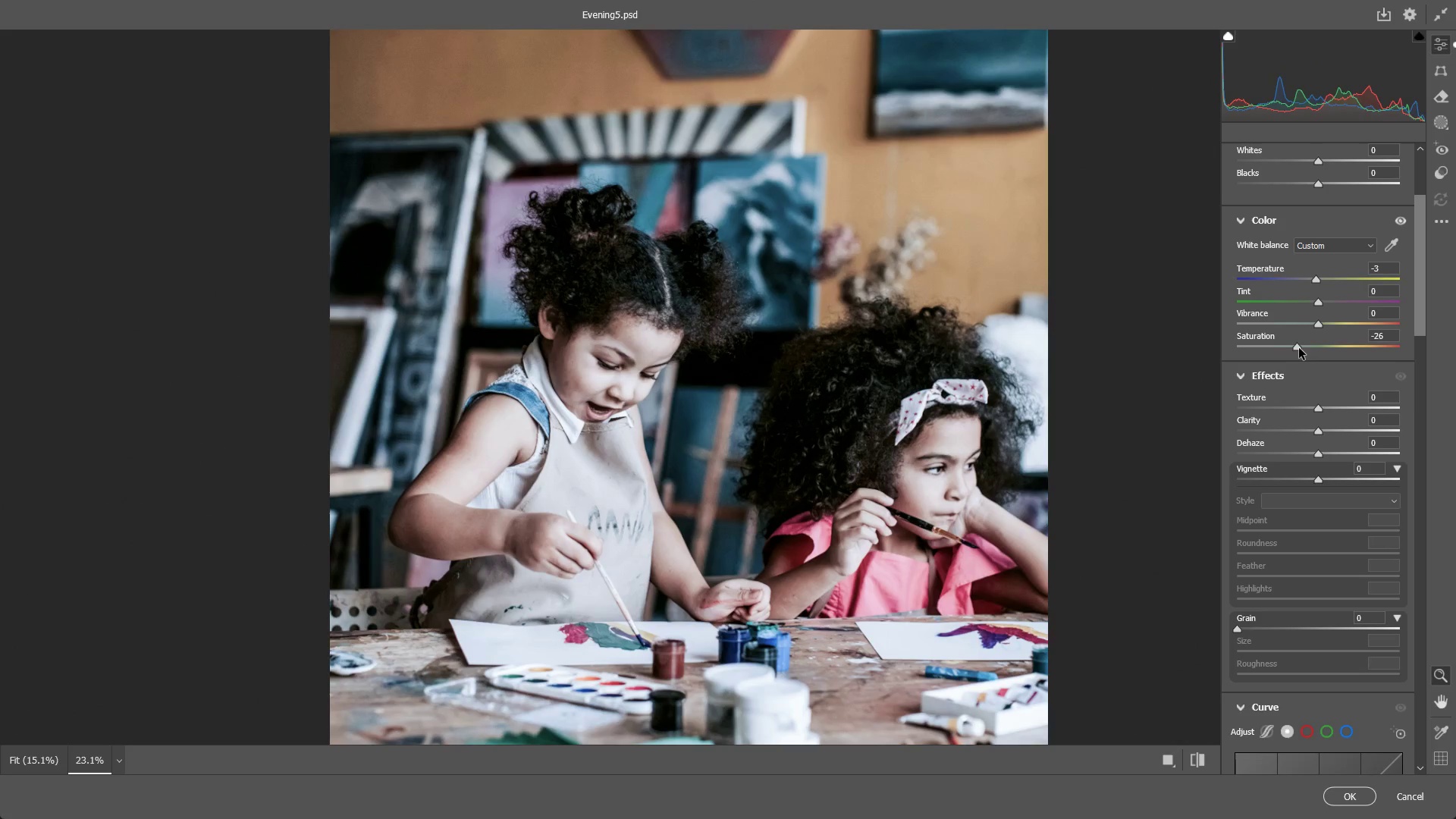 
key(Control+Z)
 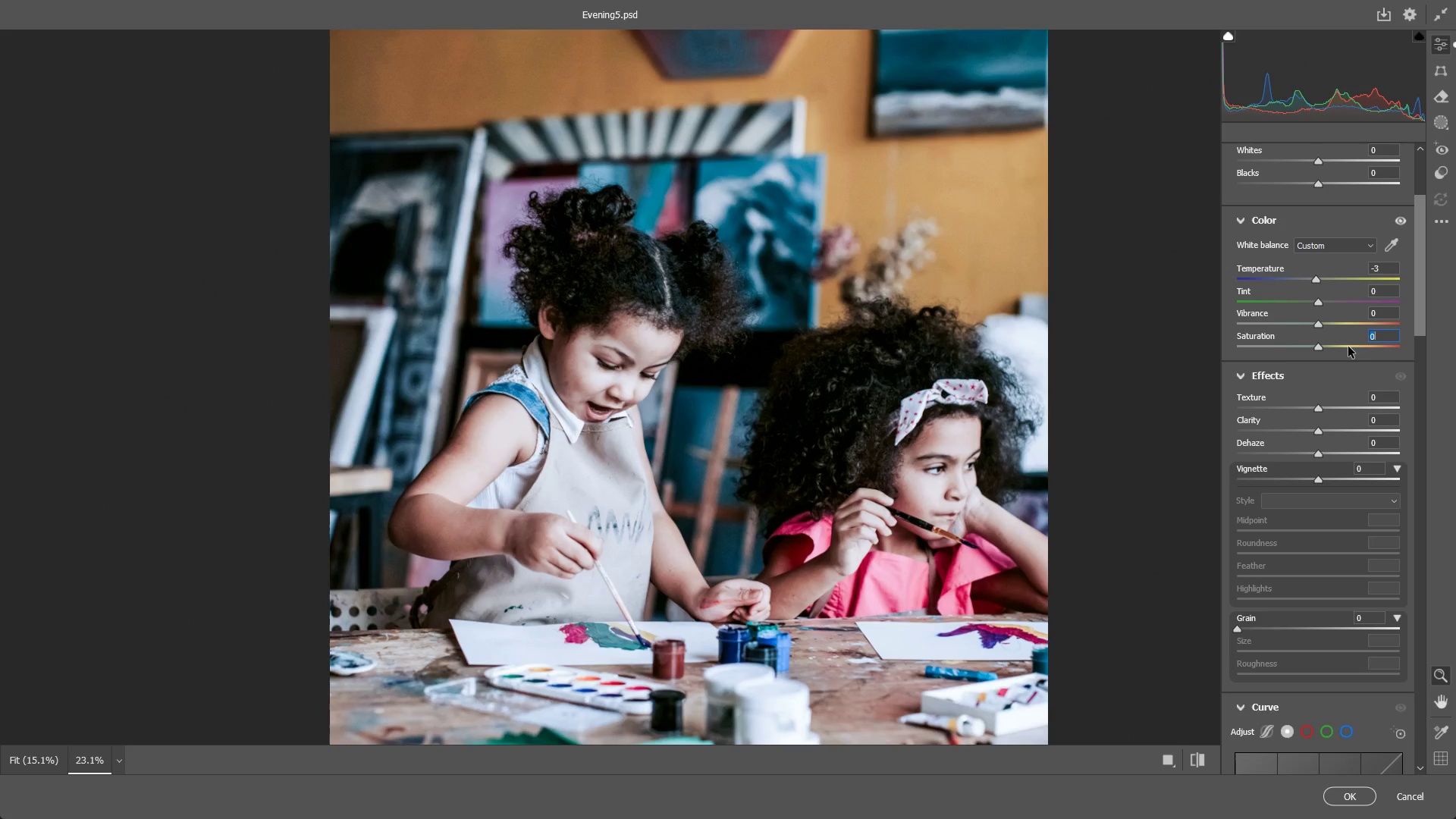 
wait(17.14)
 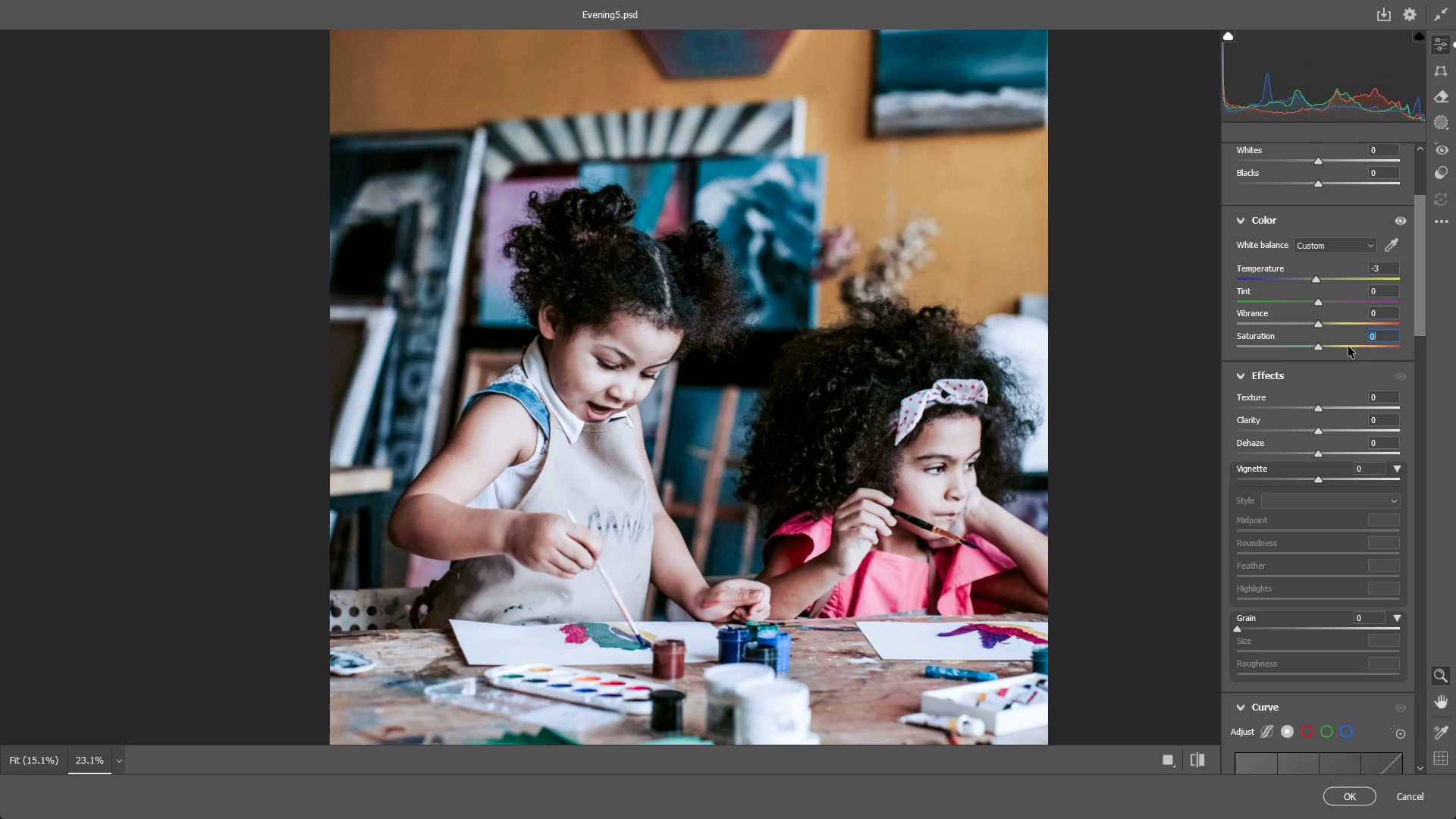 
left_click_drag(start_coordinate=[695, 410], to_coordinate=[659, 418])
 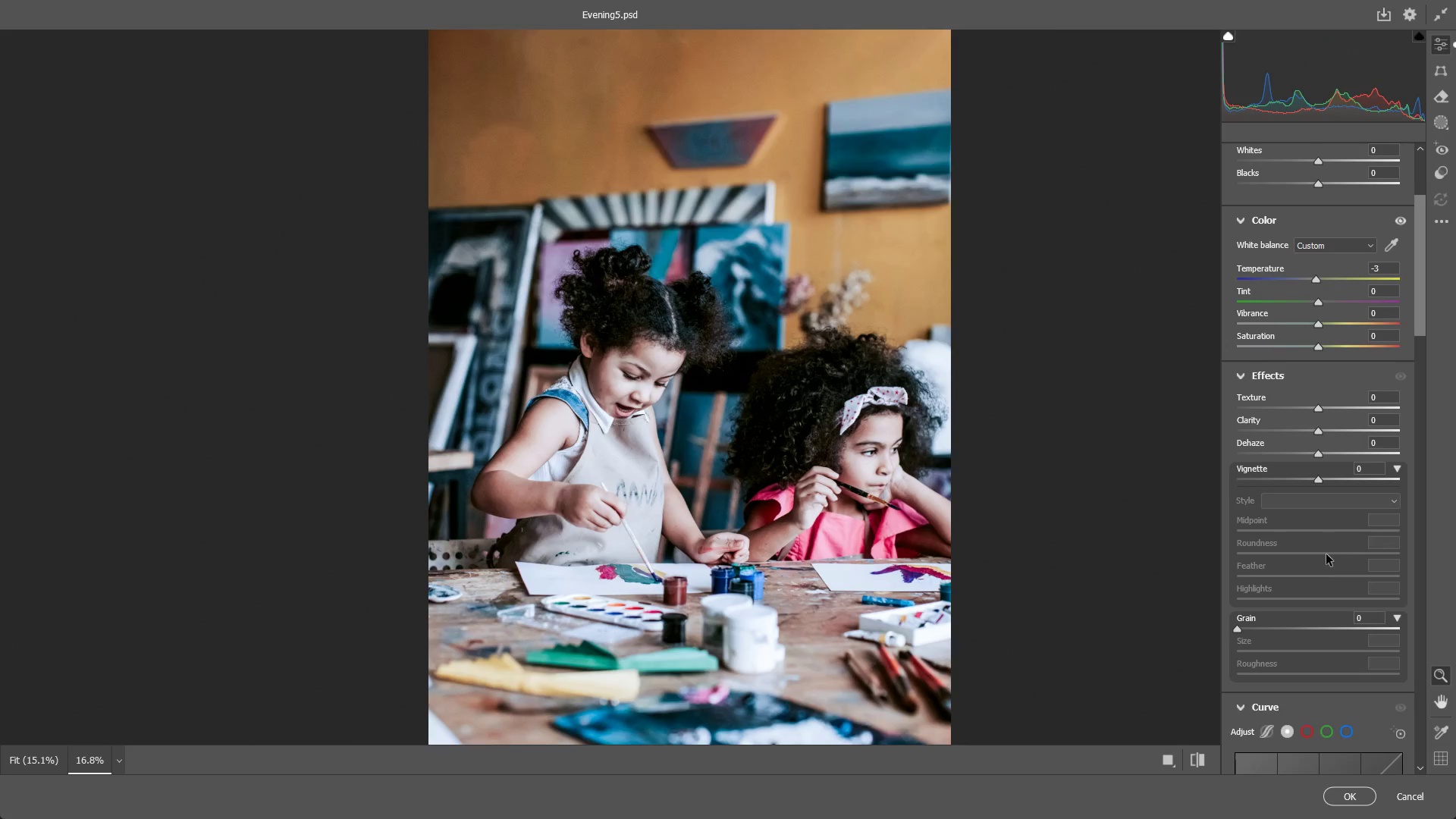 
scroll: coordinate [1303, 592], scroll_direction: down, amount: 12.0
 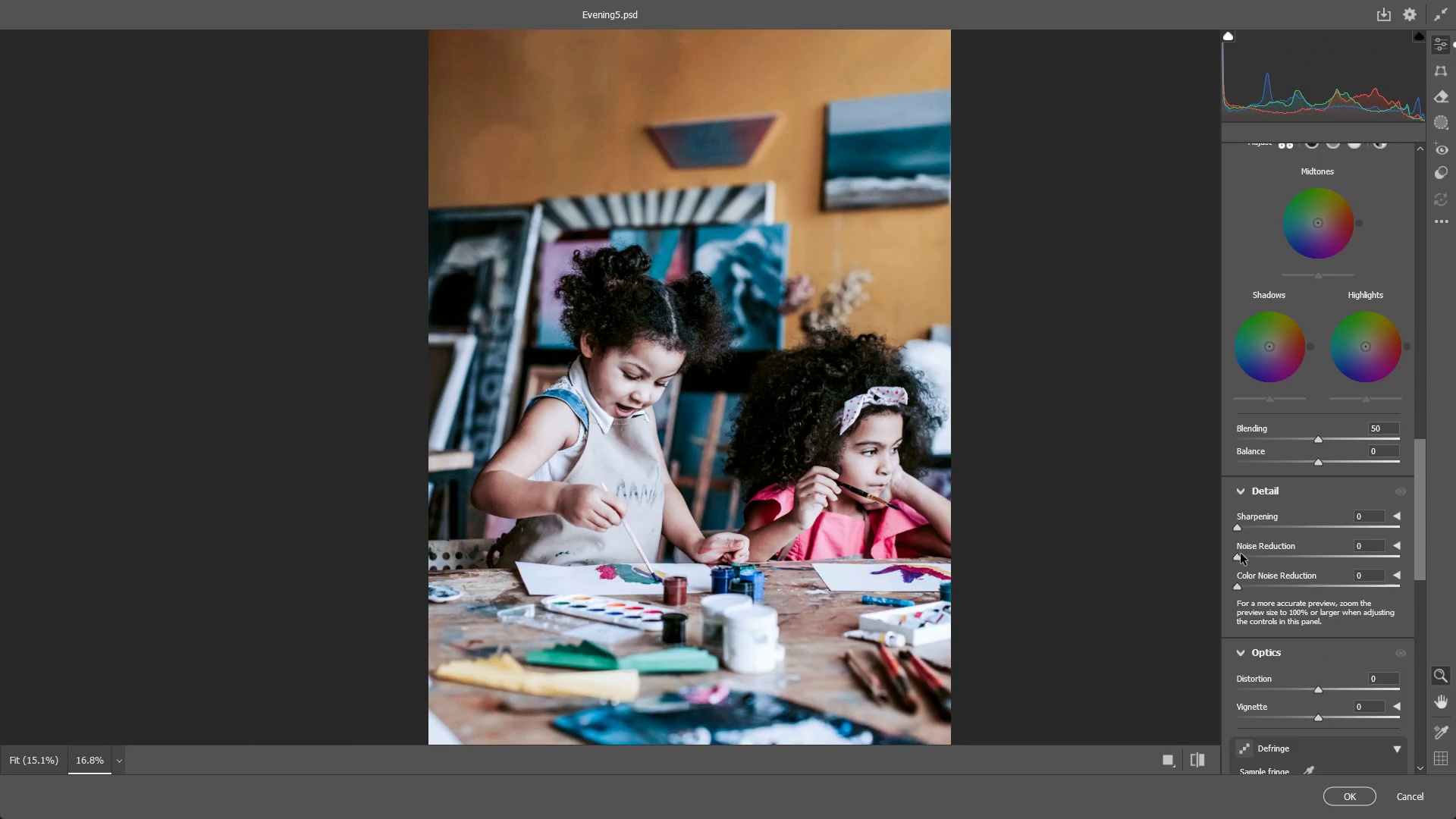 
left_click_drag(start_coordinate=[1238, 554], to_coordinate=[739, 673])
 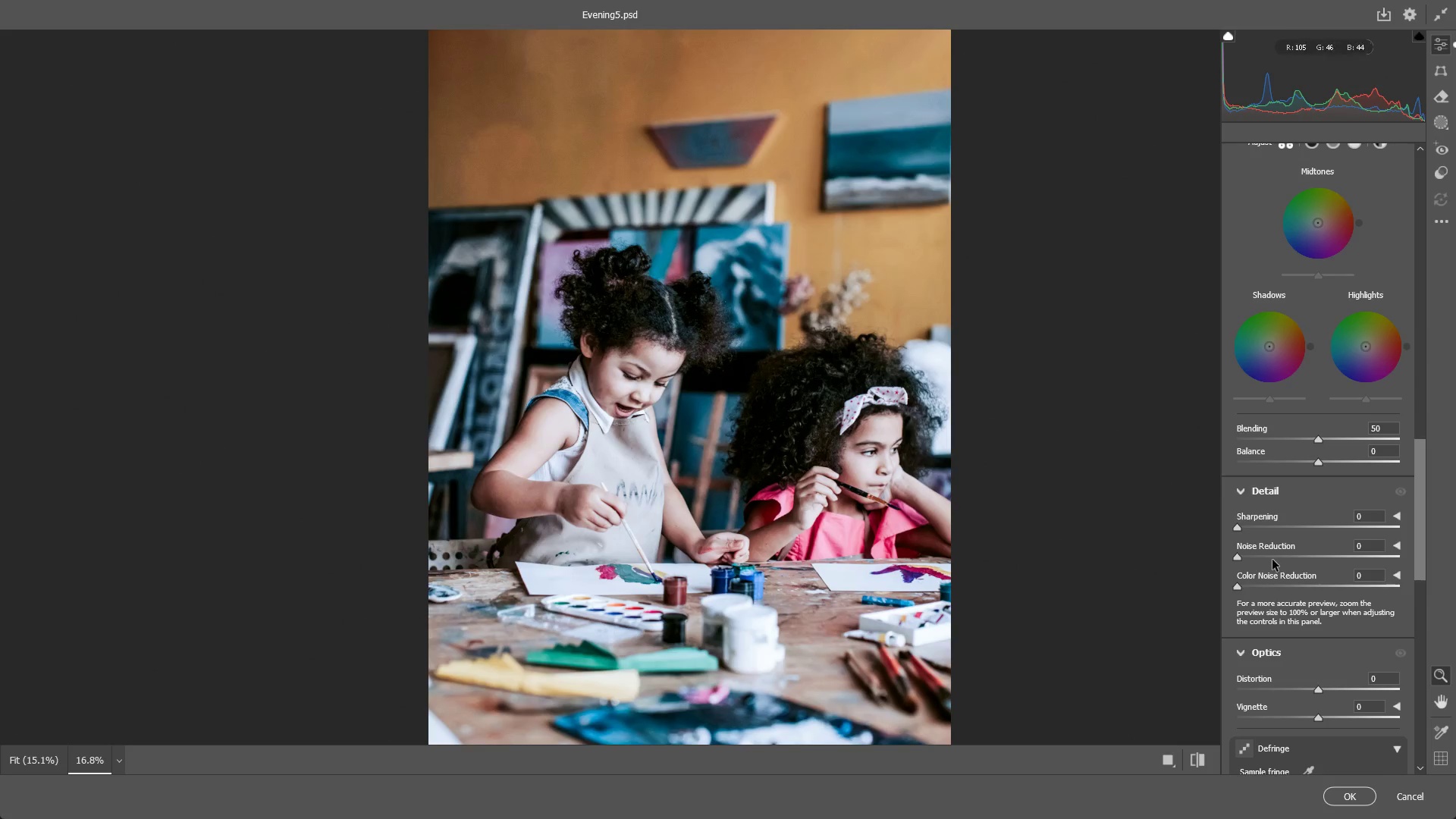 
scroll: coordinate [1269, 452], scroll_direction: up, amount: 12.0
 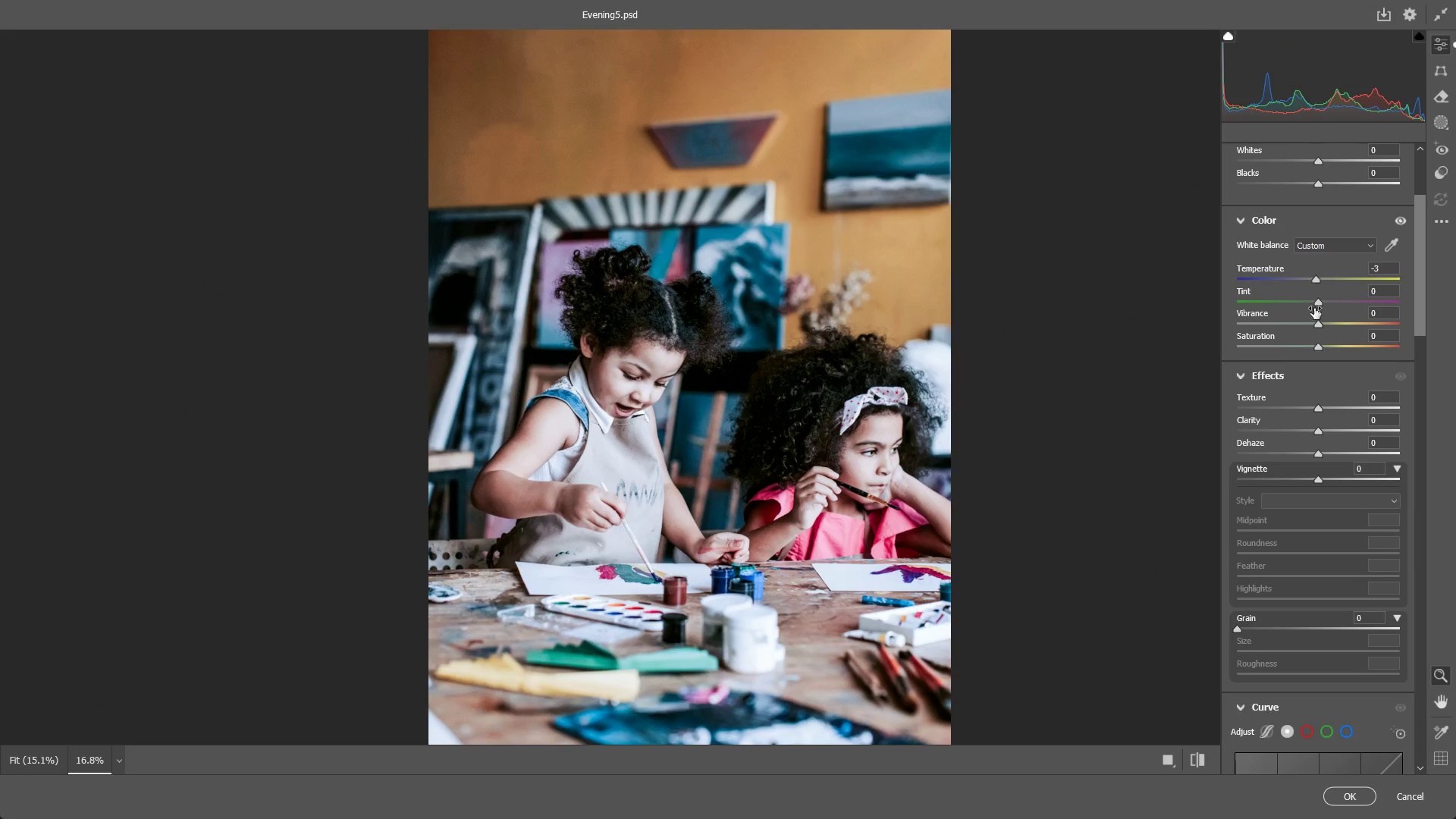 
left_click_drag(start_coordinate=[1320, 344], to_coordinate=[1395, 347])
 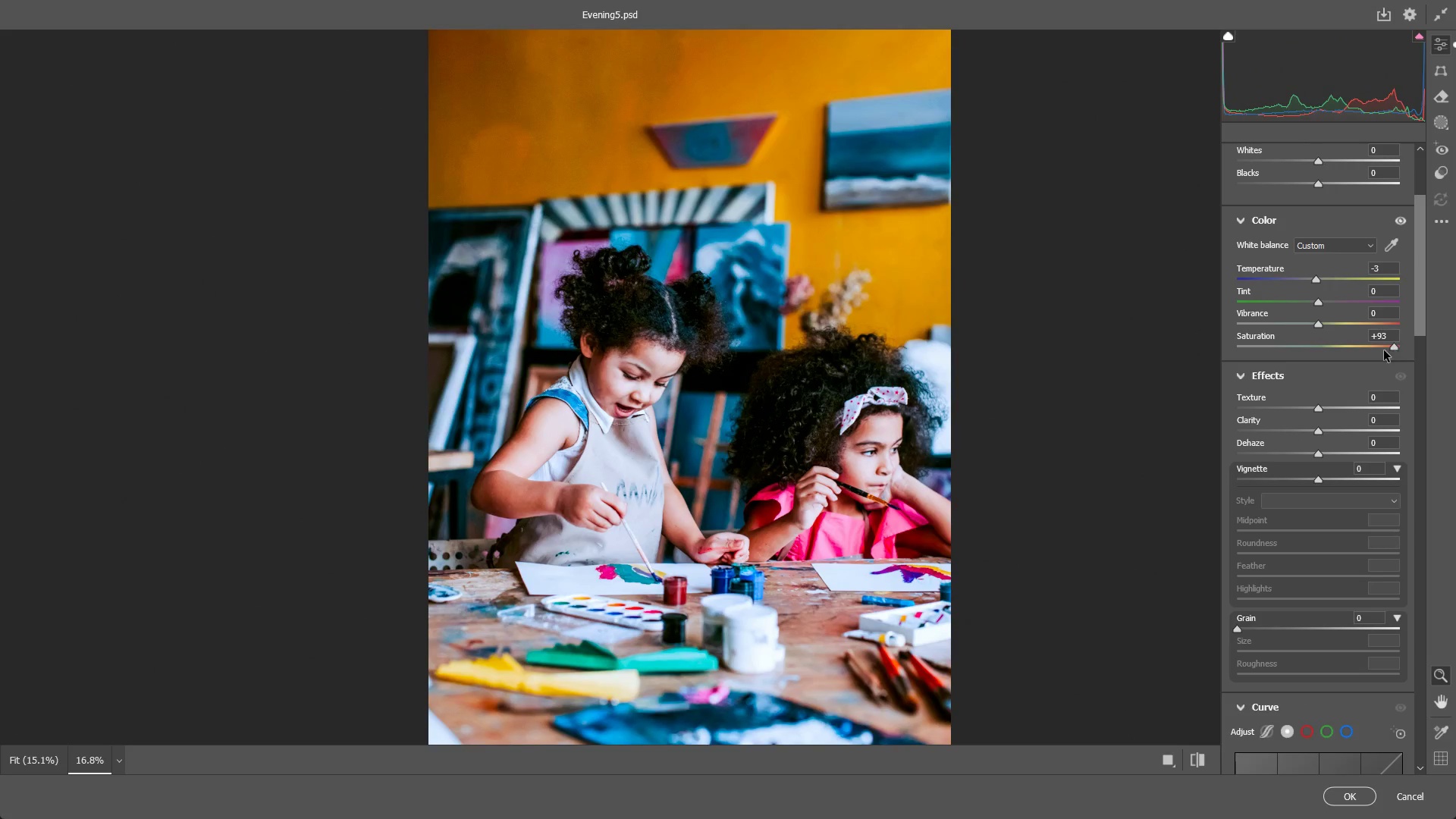 
key(Control+ControlLeft)
 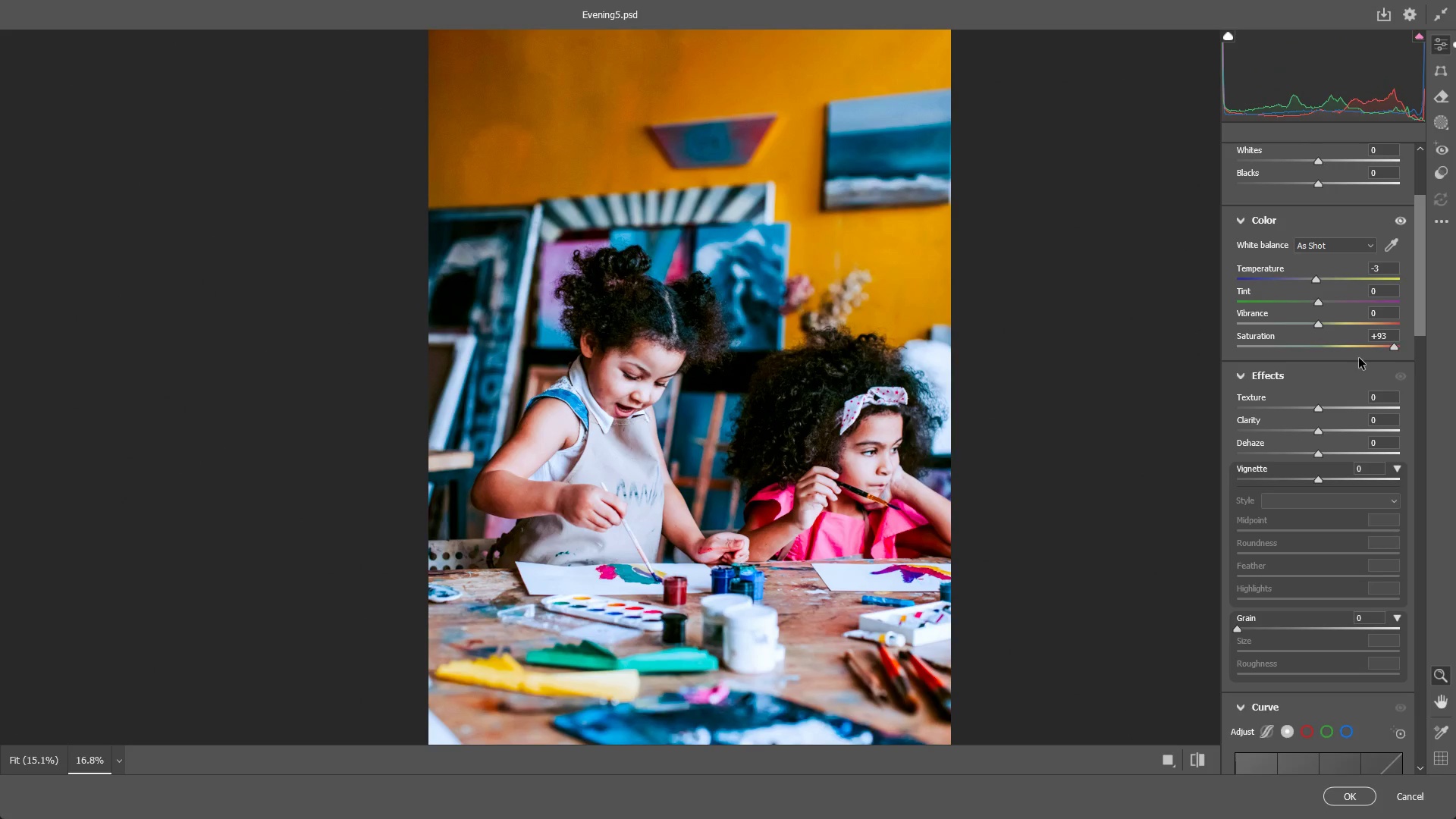 
key(Control+Z)
 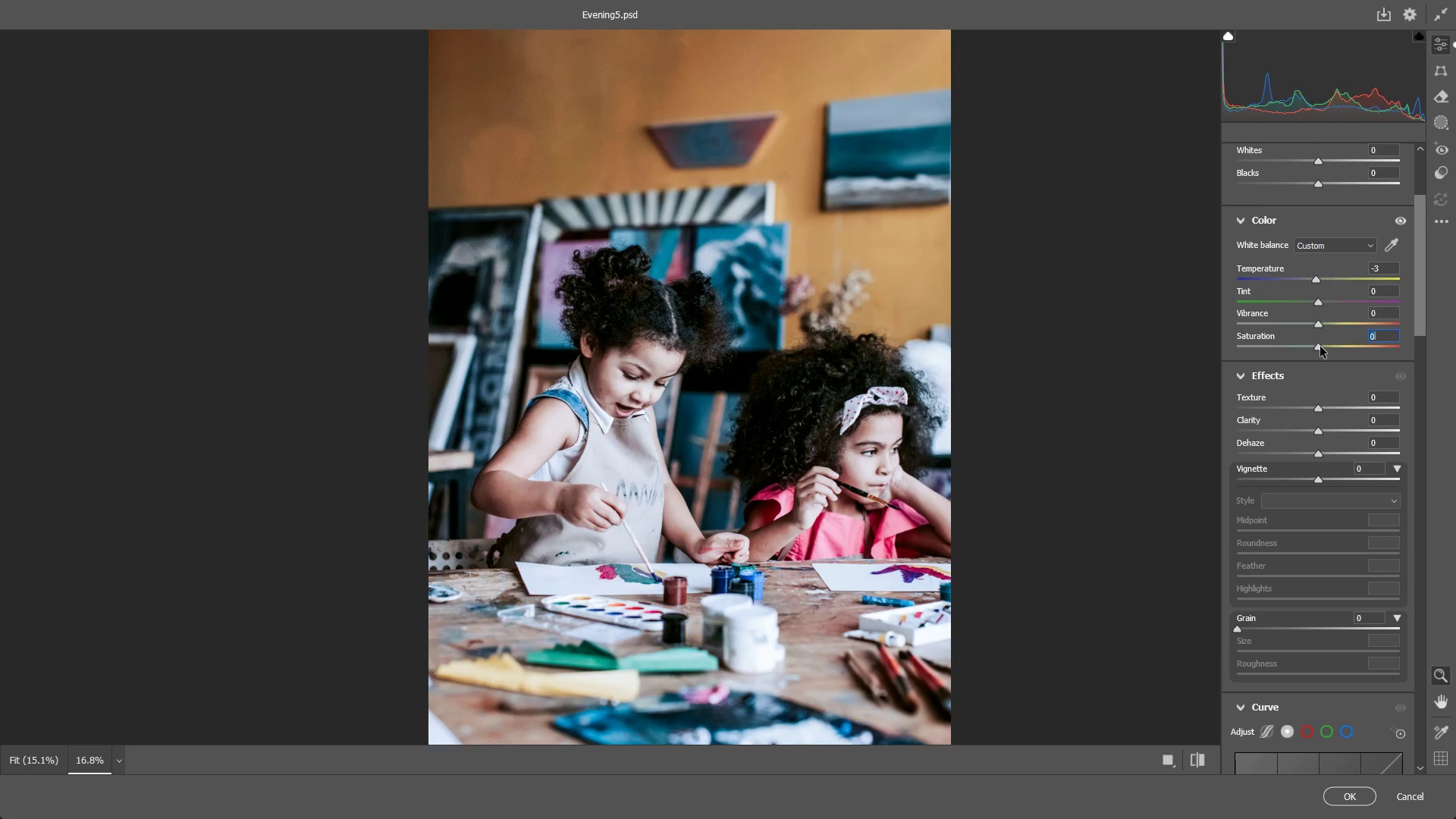 
left_click_drag(start_coordinate=[1320, 347], to_coordinate=[1328, 347])
 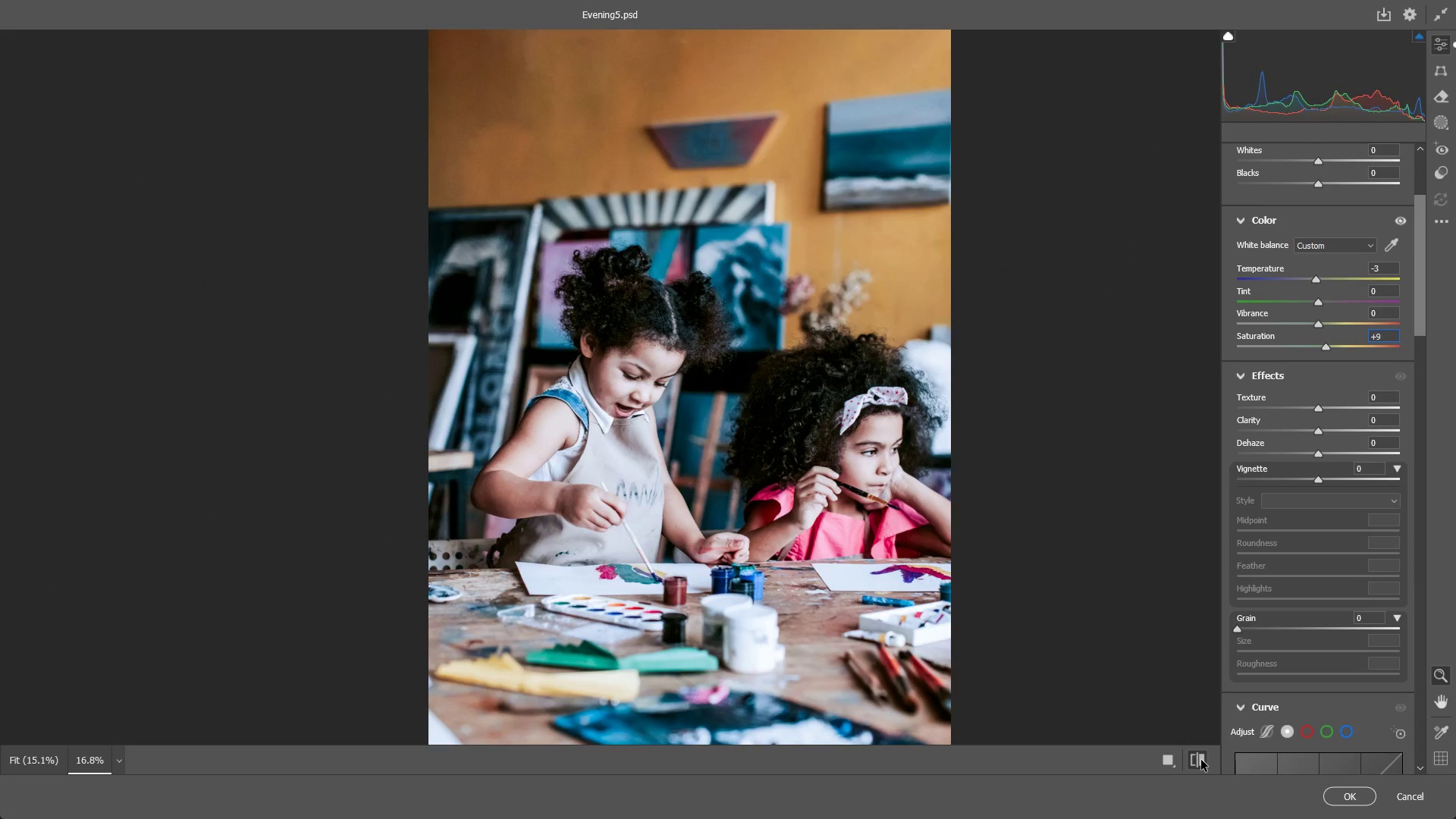 
left_click([1201, 760])
 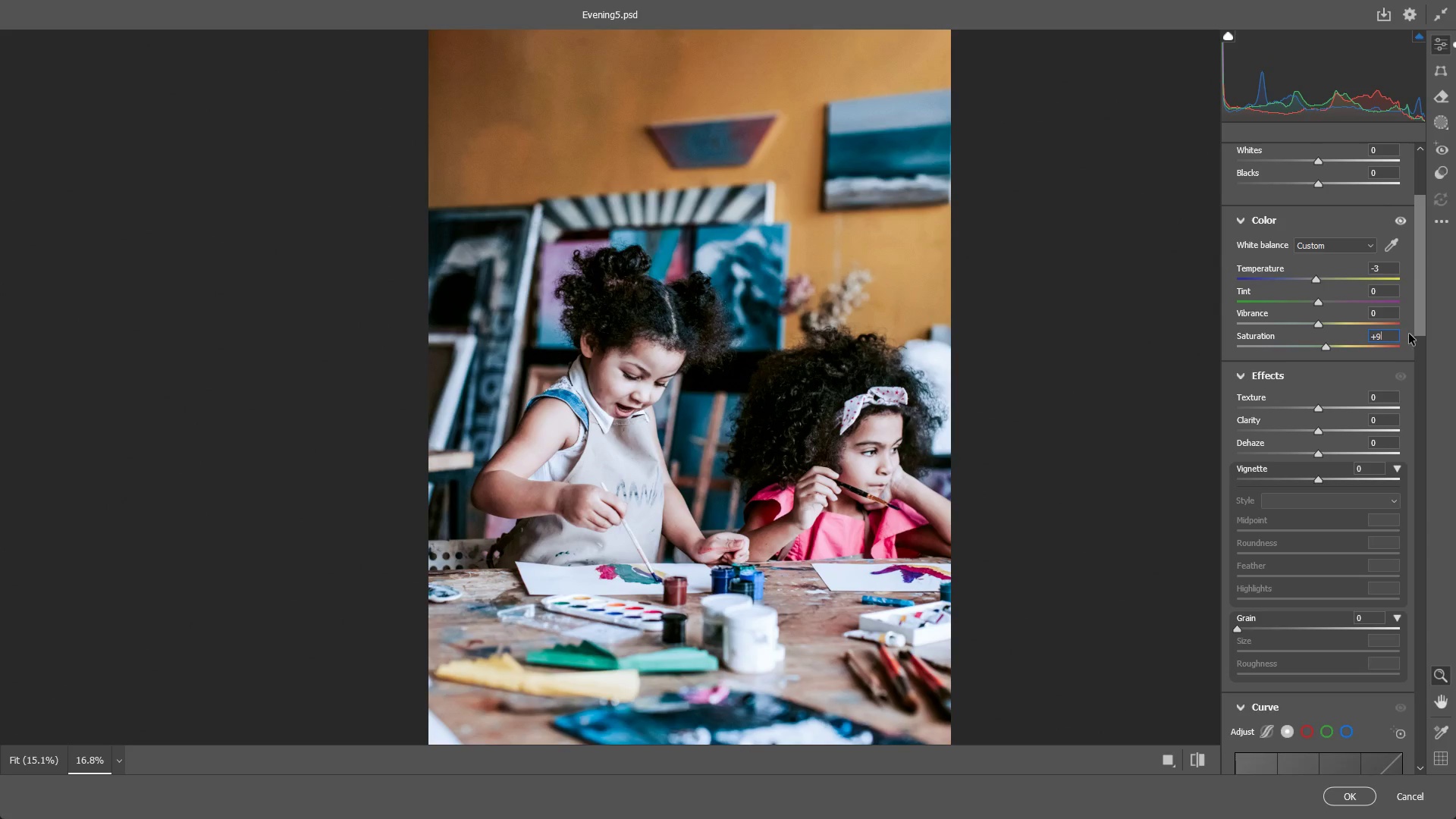 
scroll: coordinate [1332, 384], scroll_direction: up, amount: 5.0
 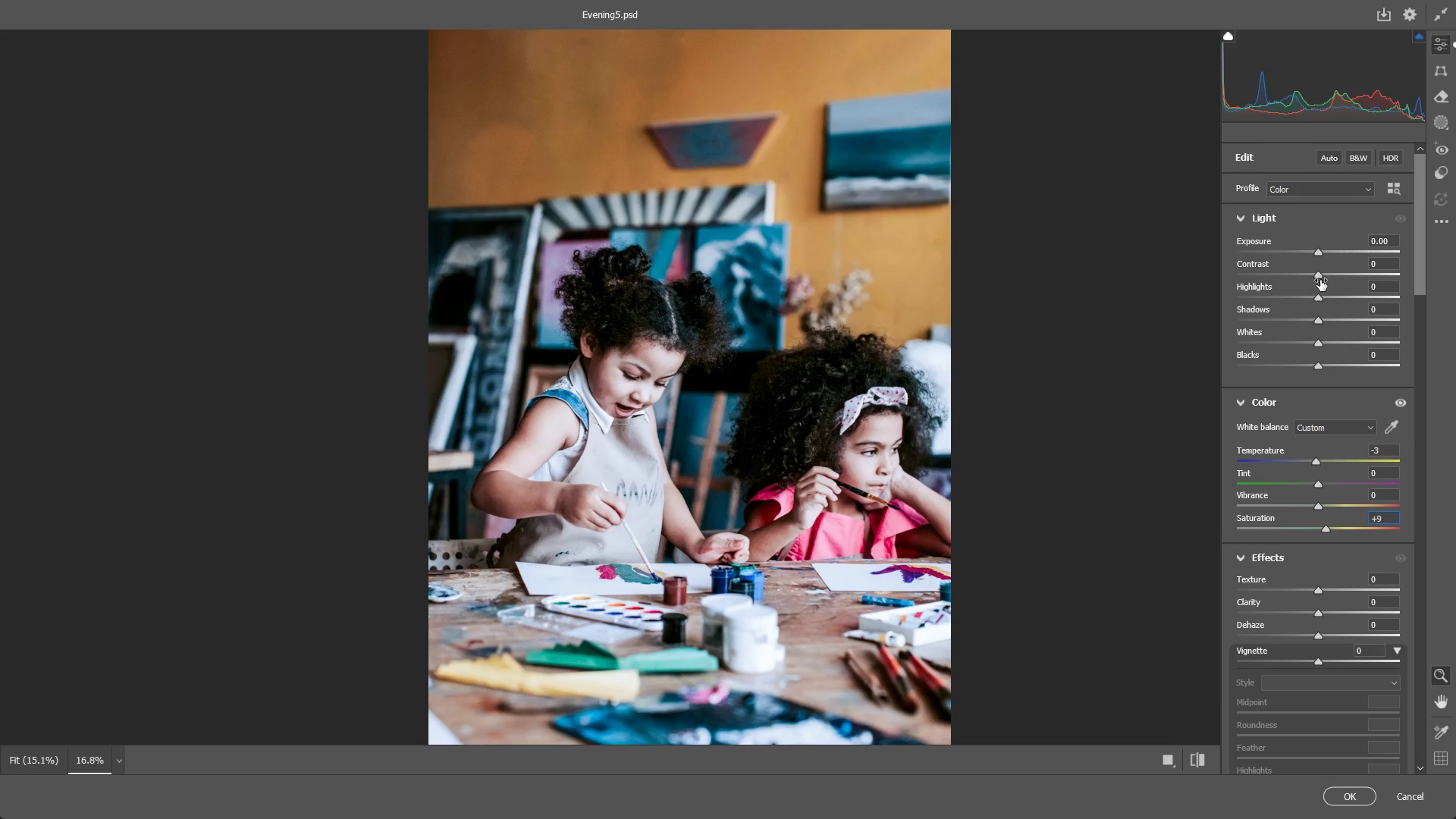 
left_click_drag(start_coordinate=[1321, 277], to_coordinate=[1349, 269])
 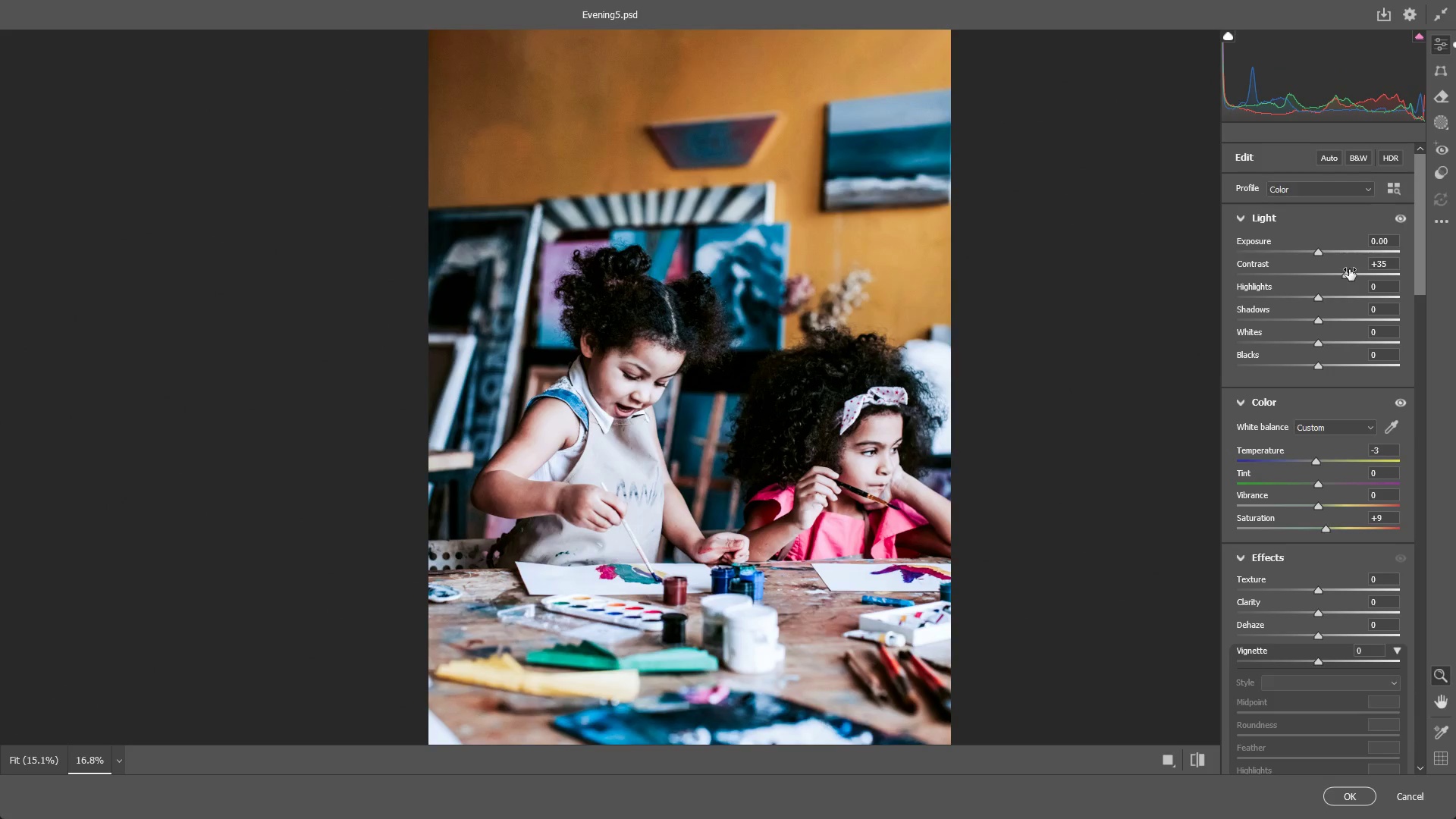 
key(Control+ControlLeft)
 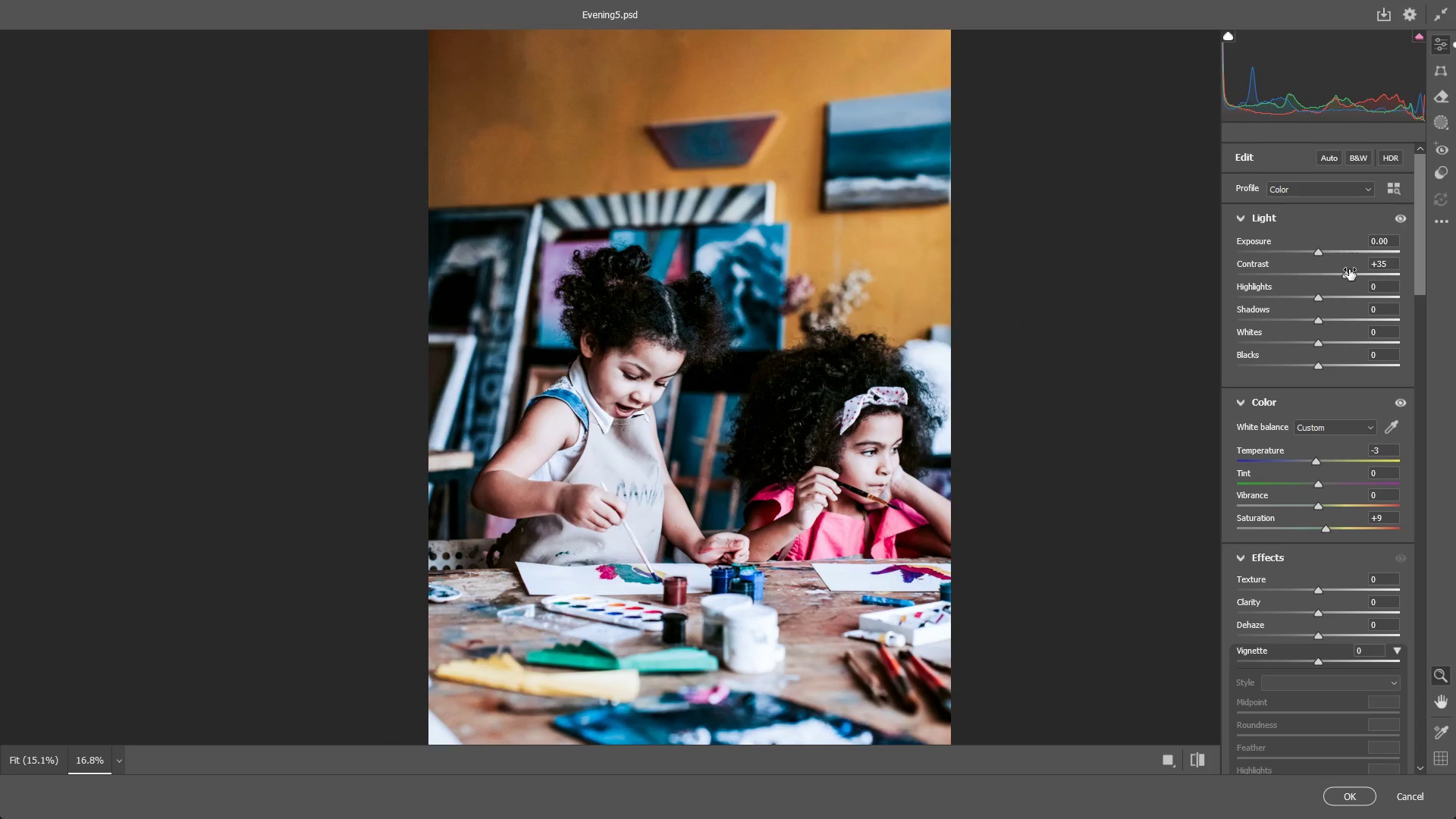 
key(Control+Z)
 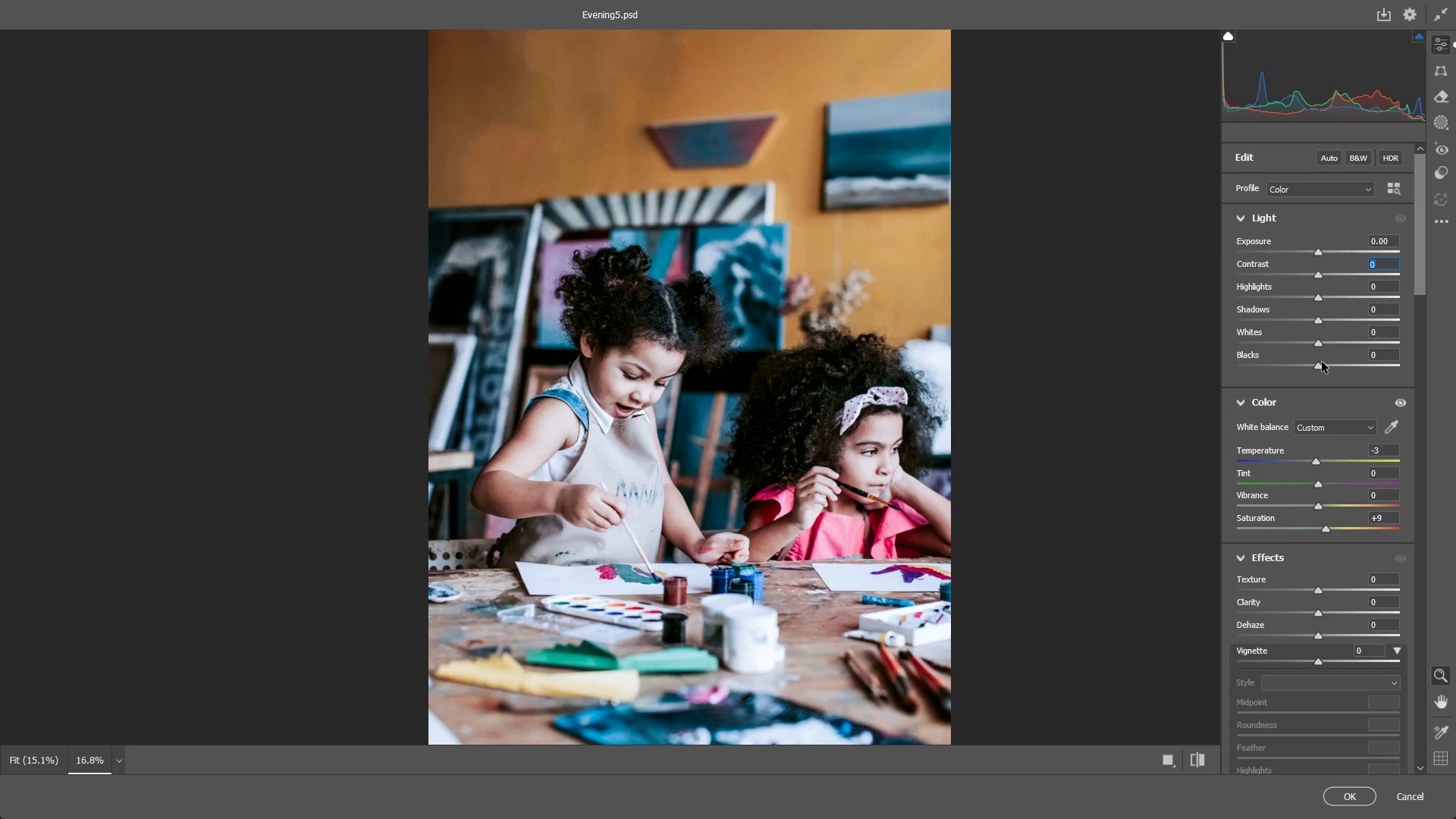 
left_click_drag(start_coordinate=[1322, 366], to_coordinate=[1451, 341])
 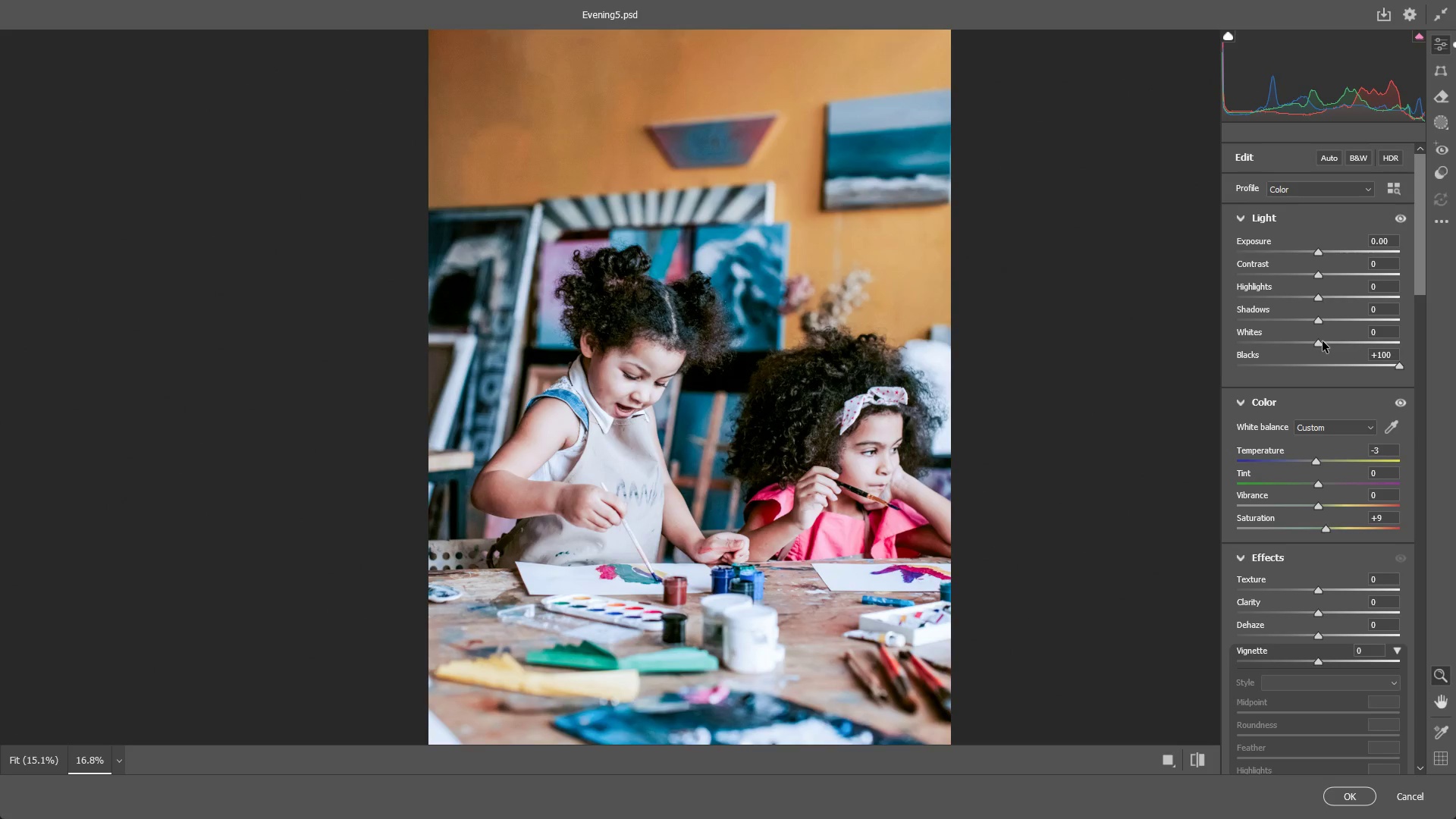 
left_click_drag(start_coordinate=[1323, 341], to_coordinate=[1341, 343])
 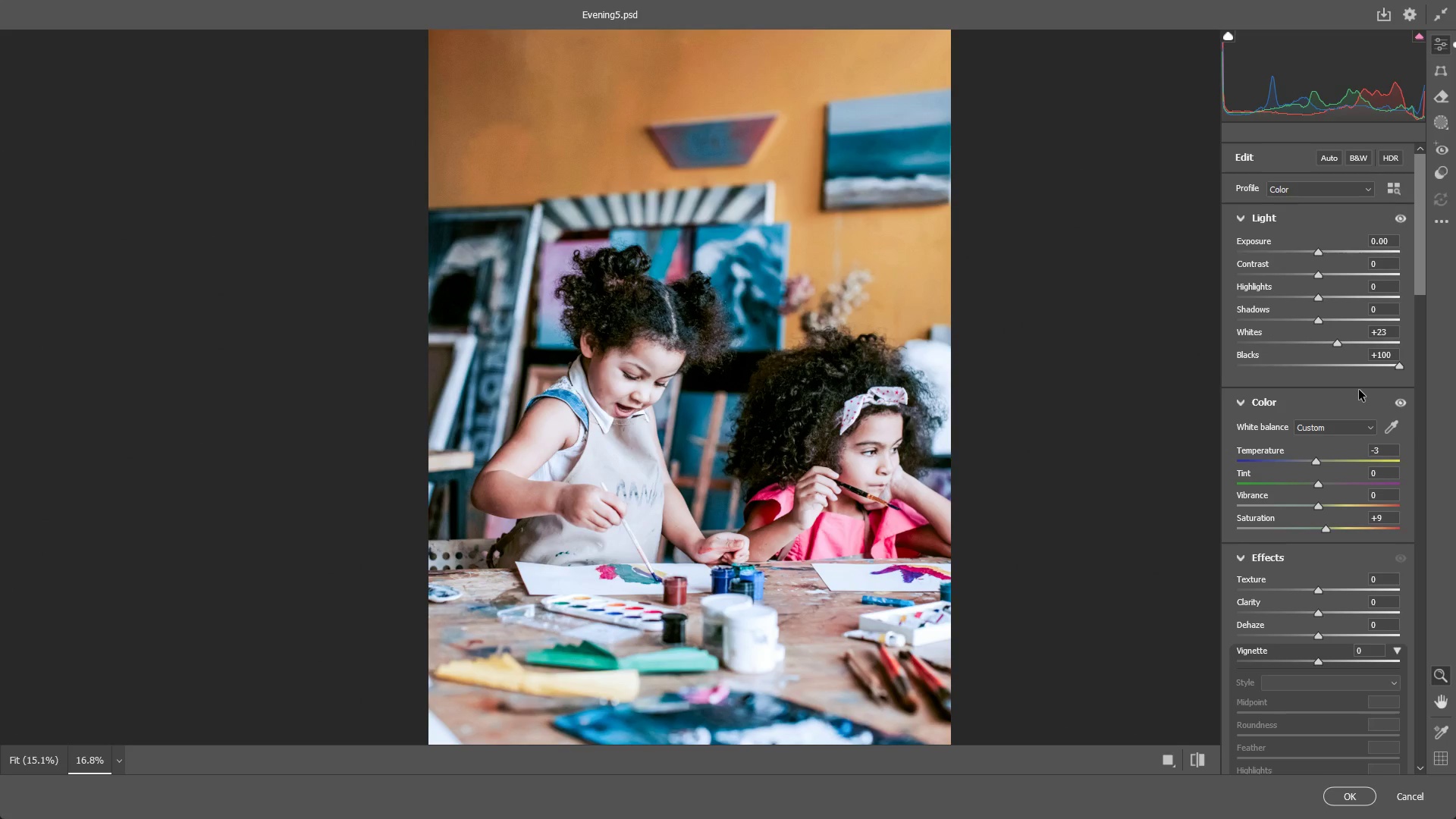 
wait(19.61)
 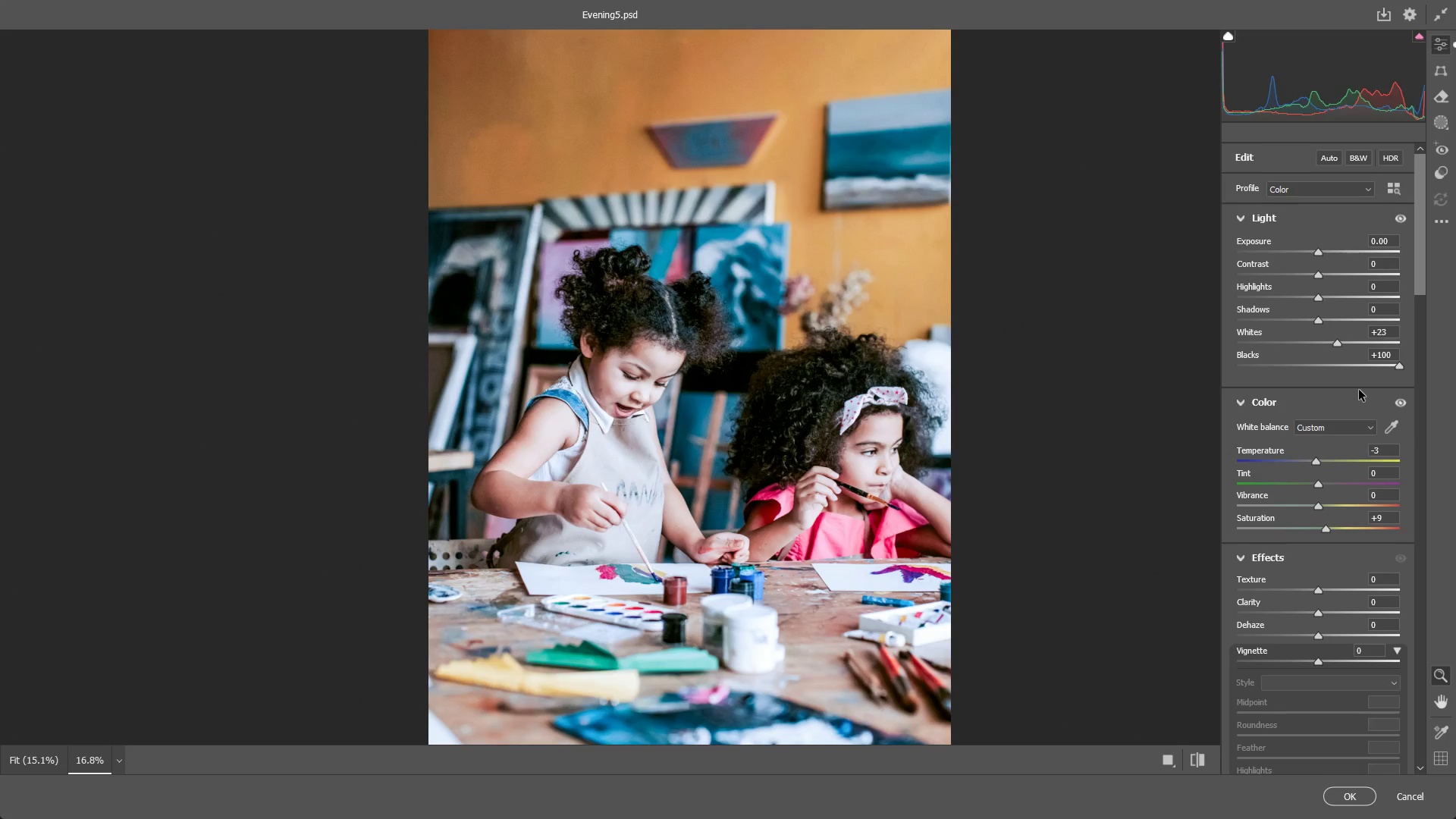 
key(Alt+AltLeft)
 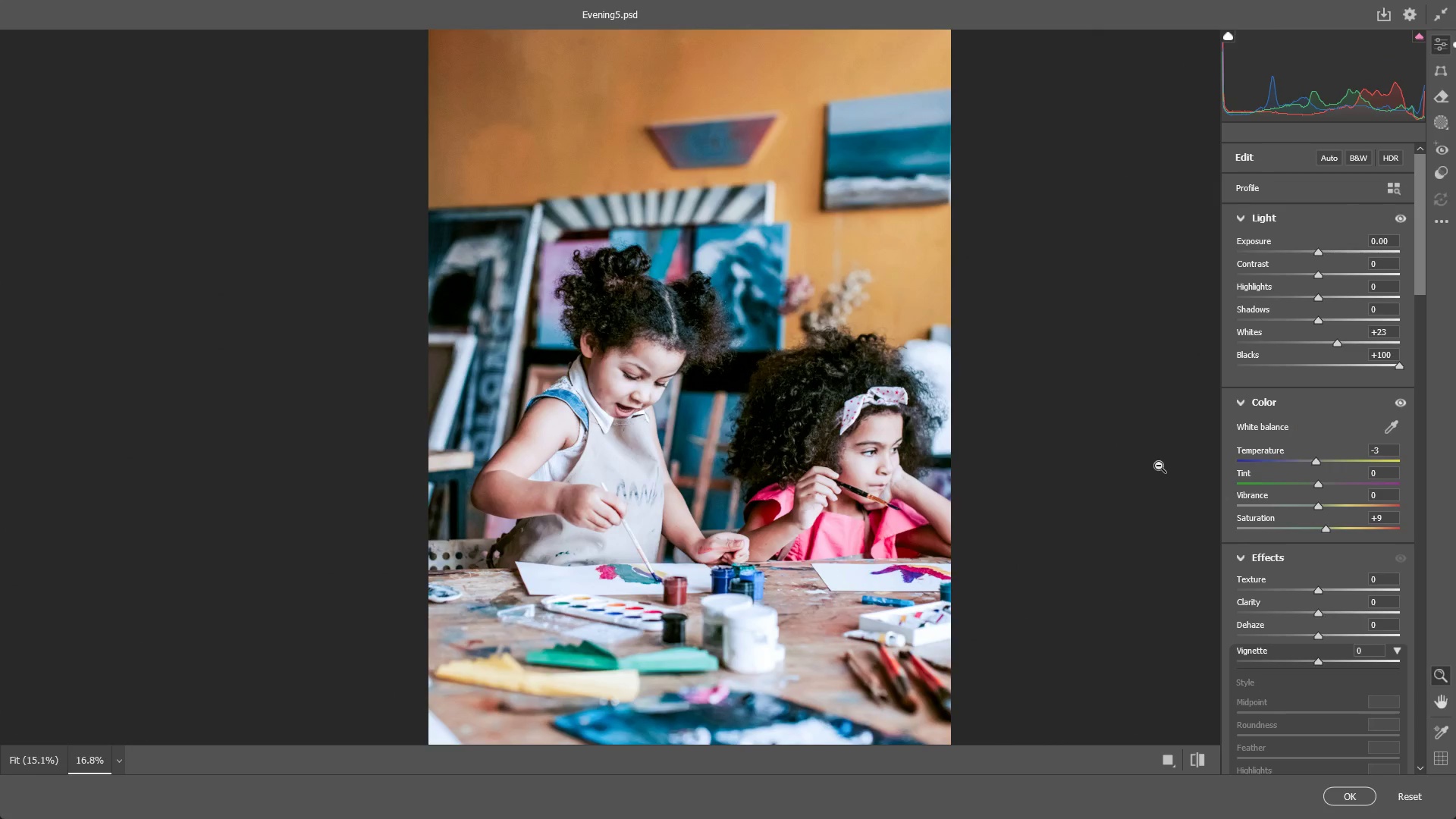 
key(Alt+Tab)